 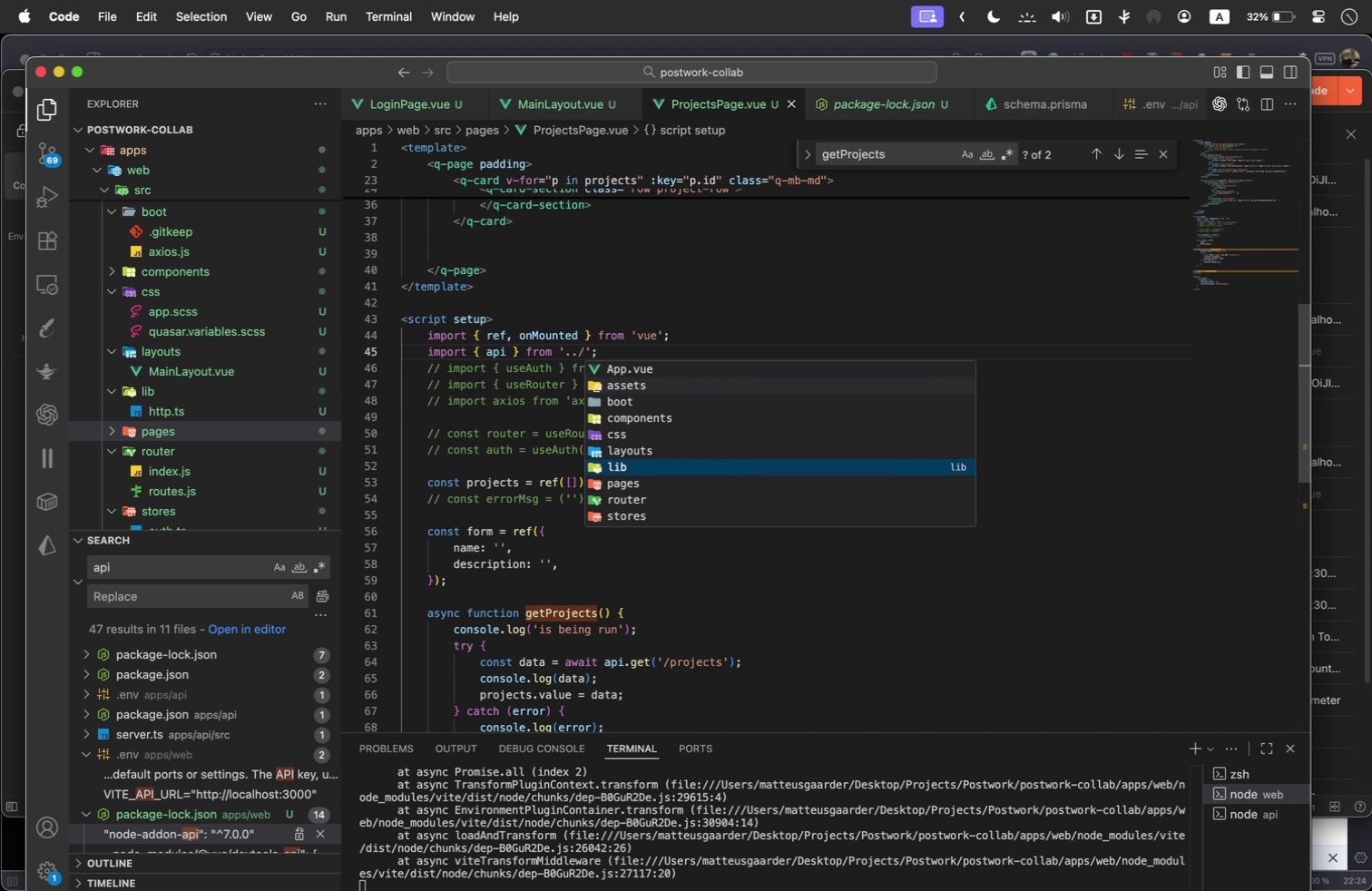 
key(Enter)
 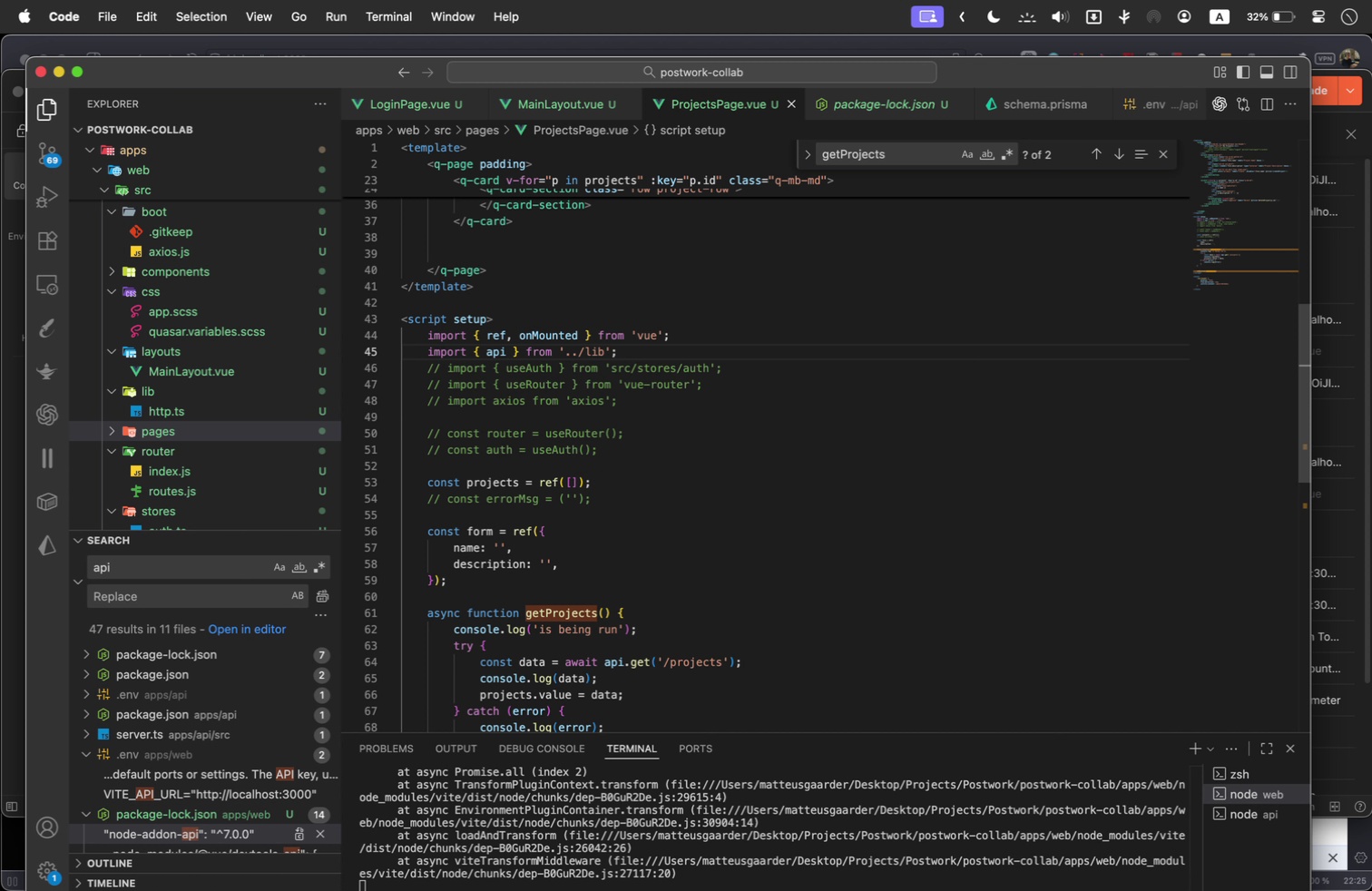 
key(Slash)
 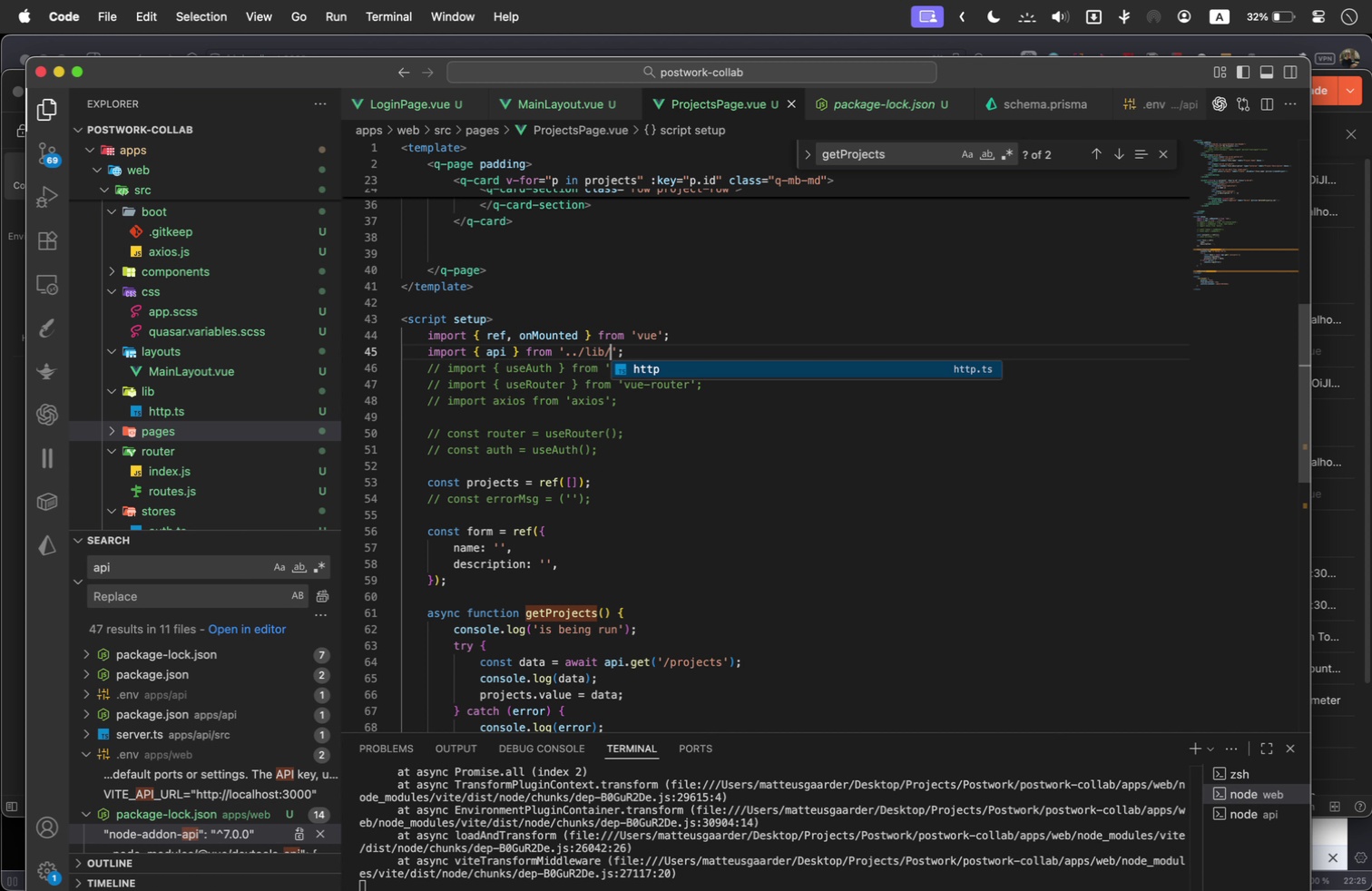 
key(Enter)
 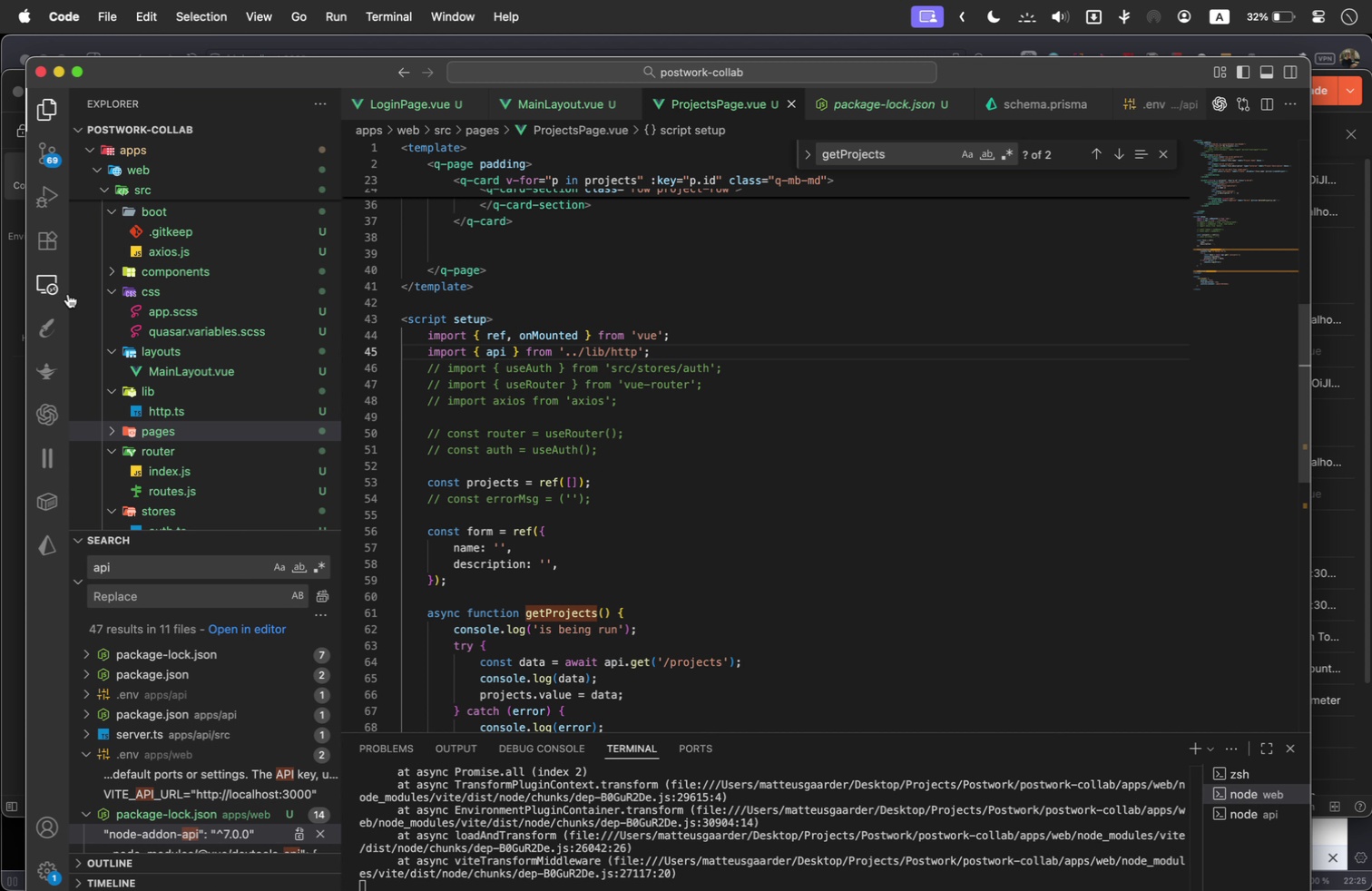 
wait(5.03)
 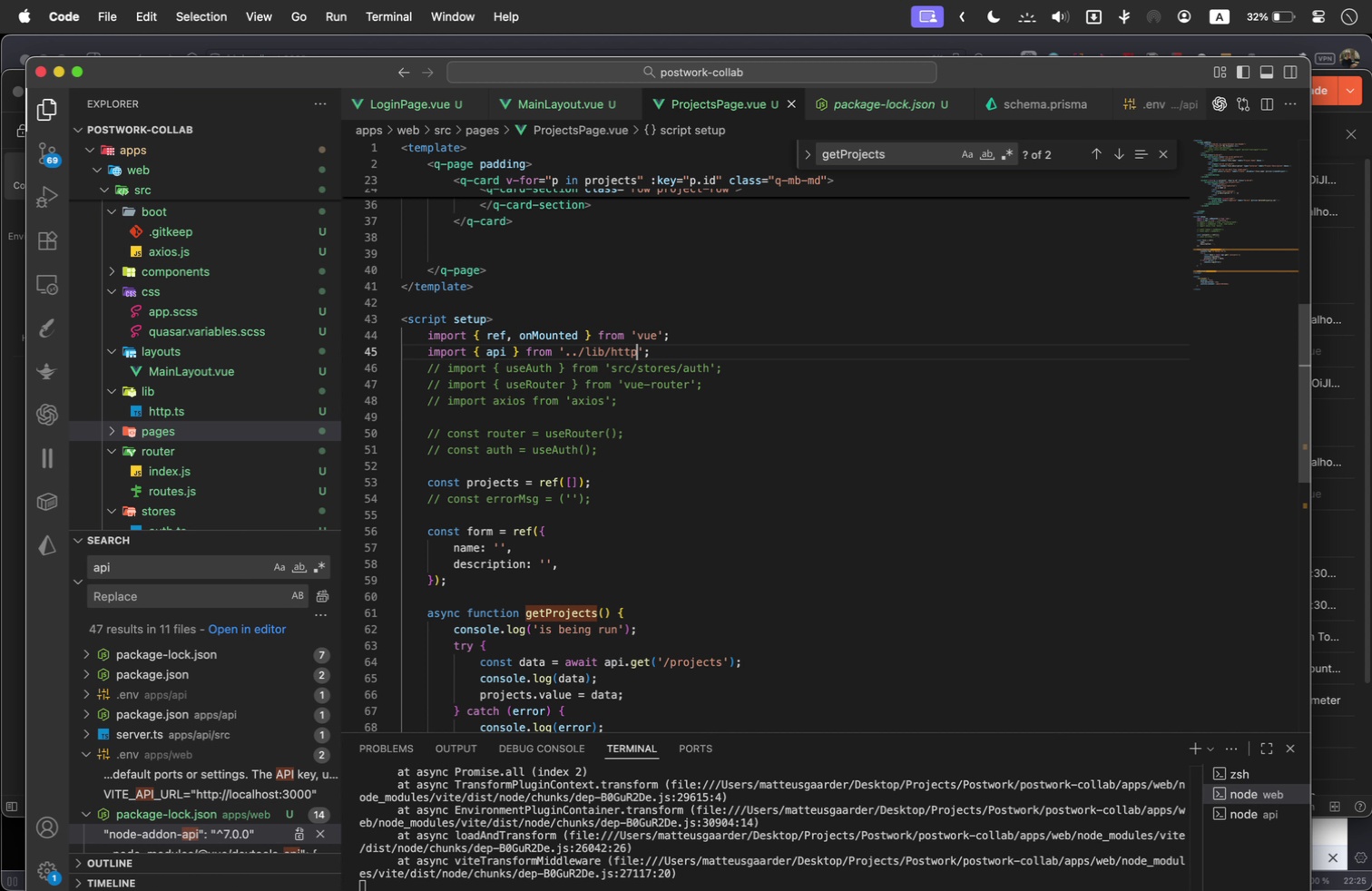 
left_click([183, 408])
 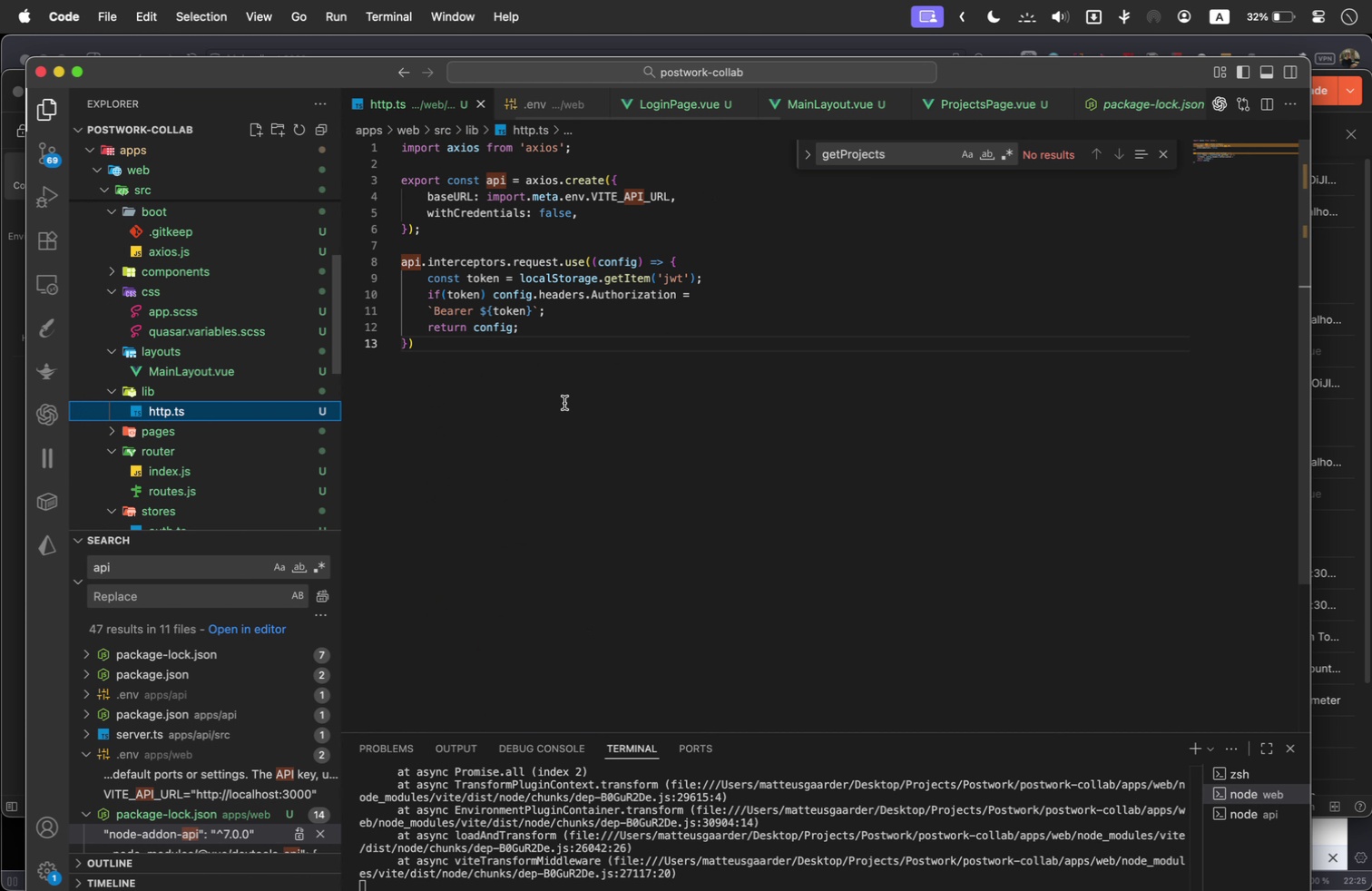 
left_click([570, 401])
 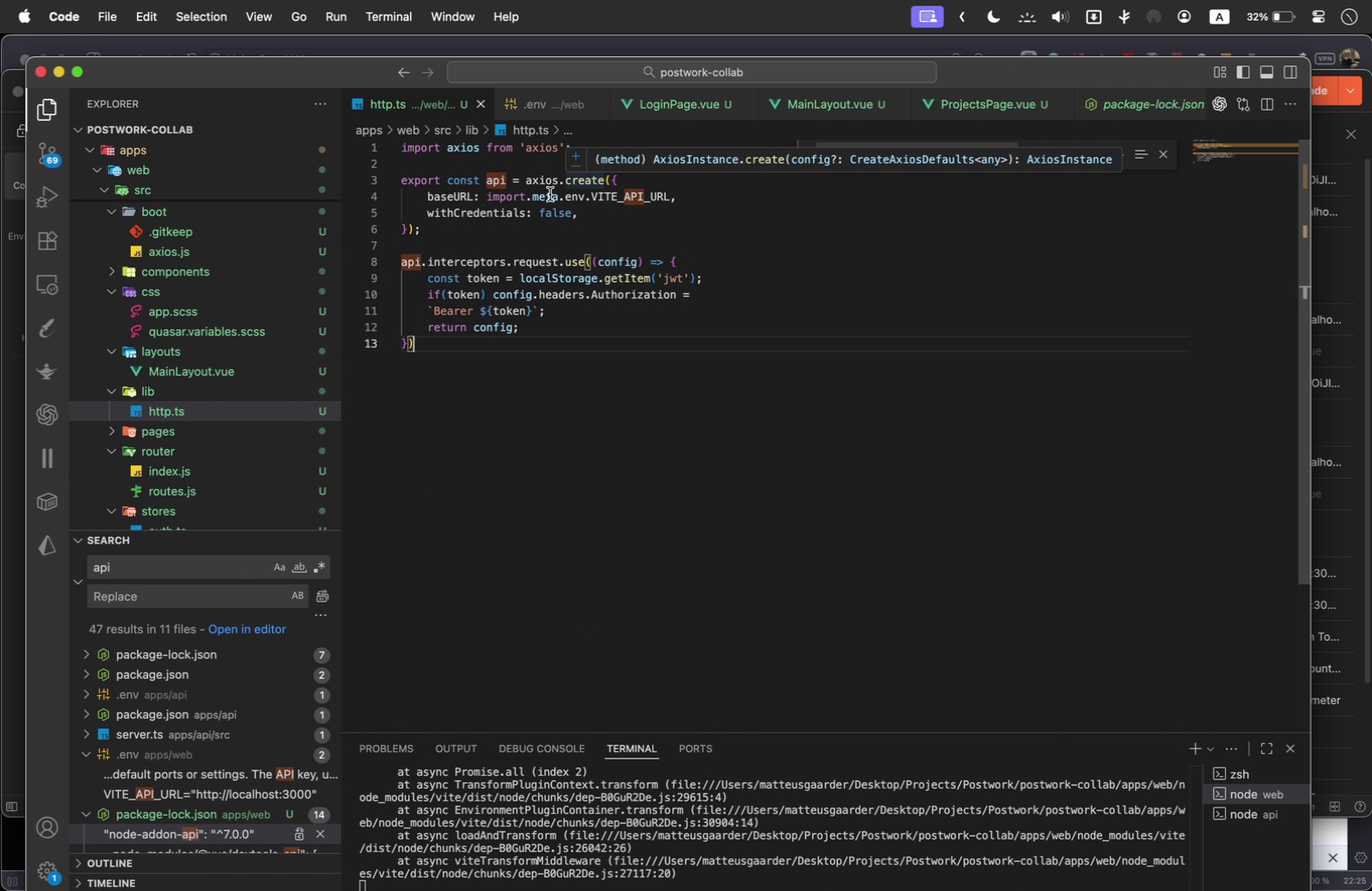 
mouse_move([638, 196])
 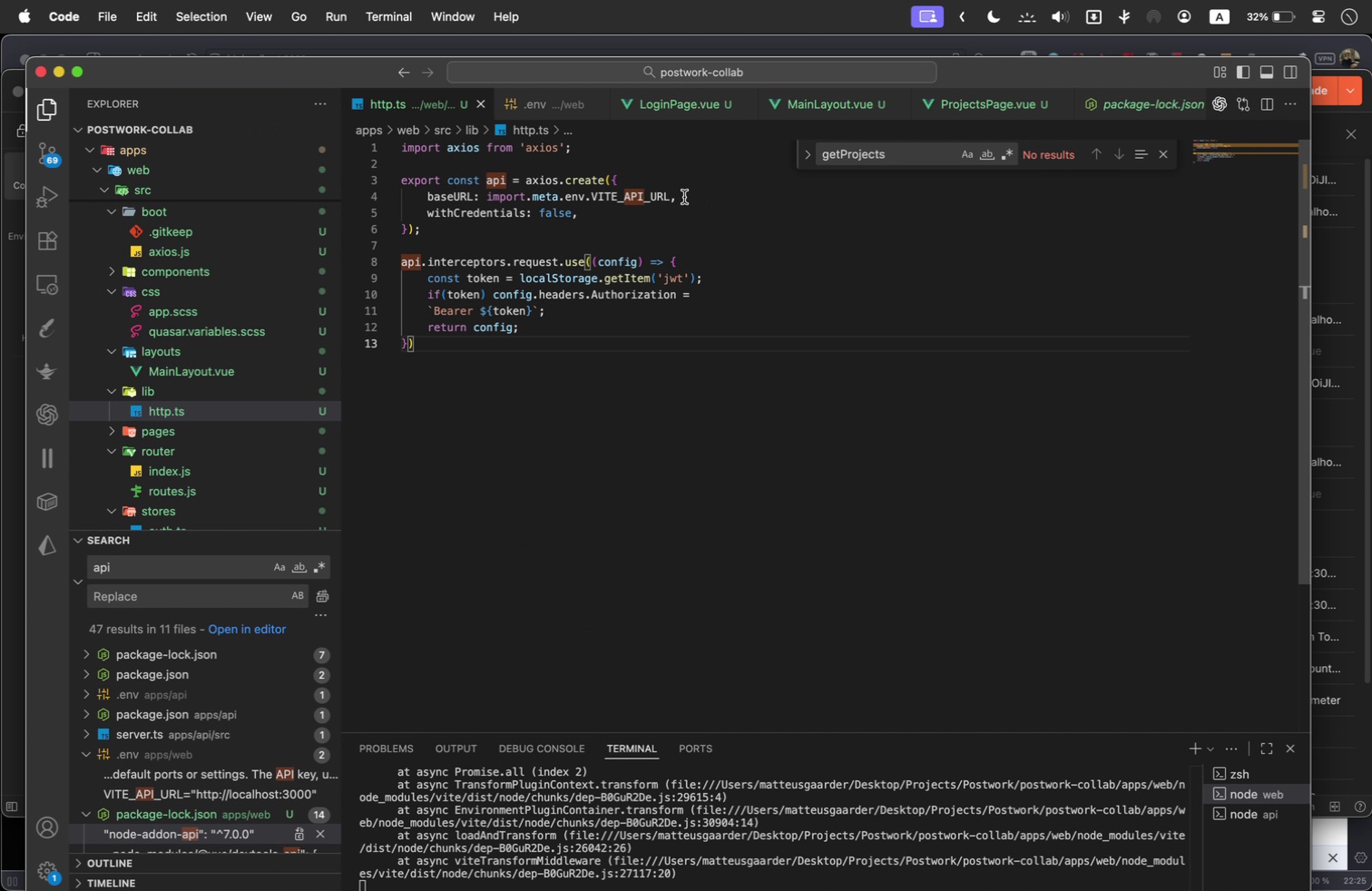 
left_click_drag(start_coordinate=[698, 196], to_coordinate=[349, 191])
 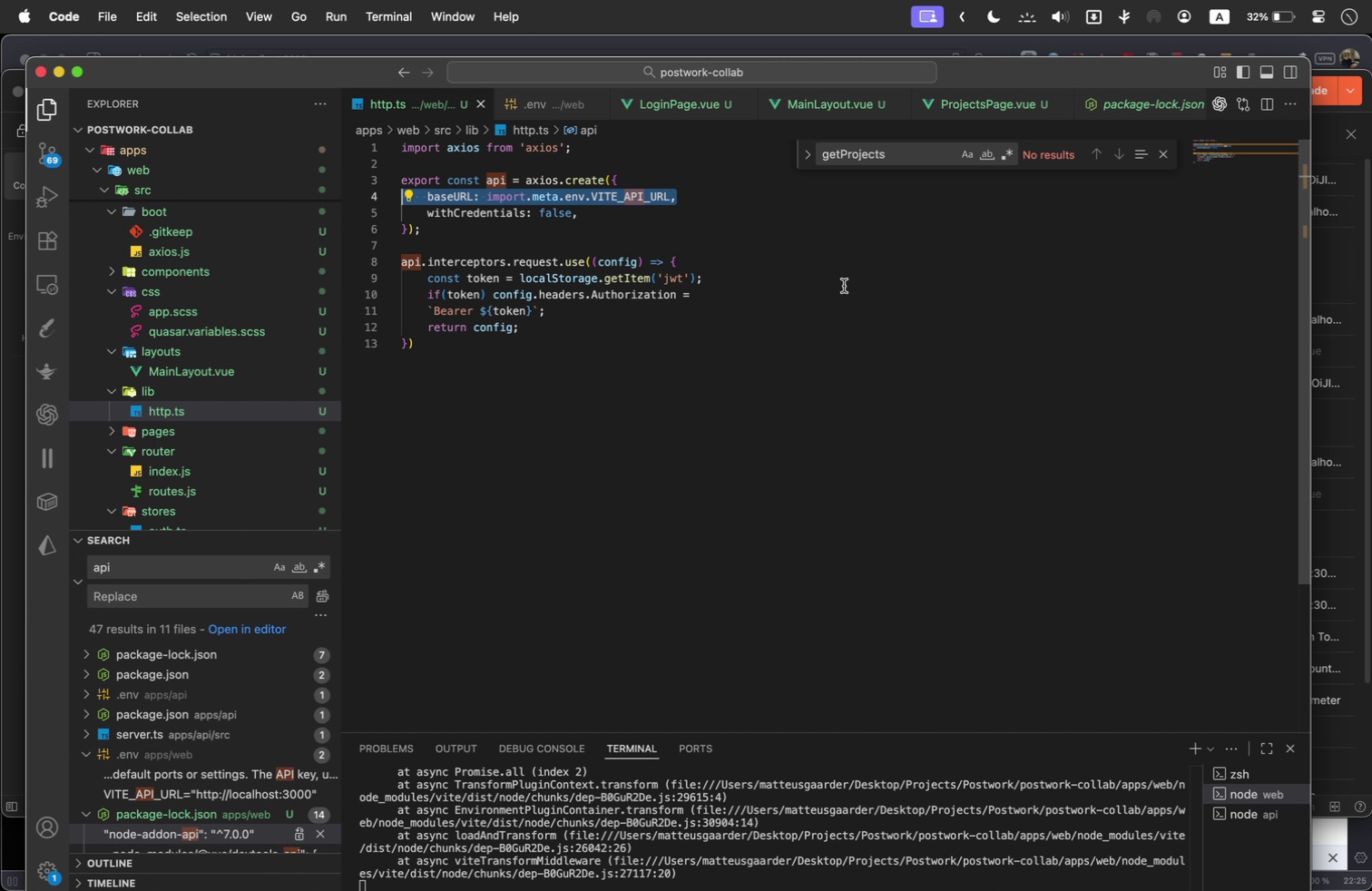 
wait(11.9)
 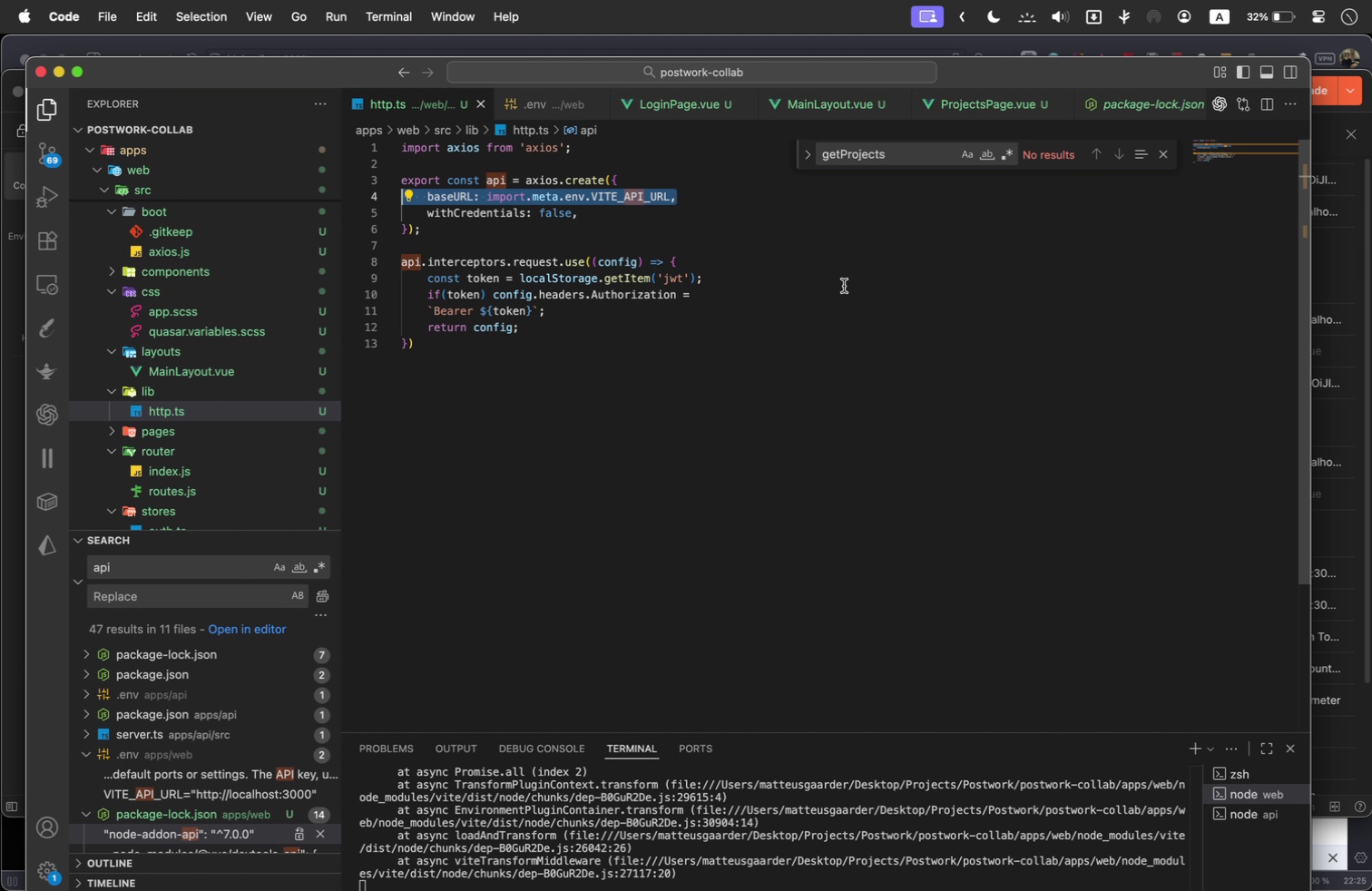 
mouse_move([368, 49])
 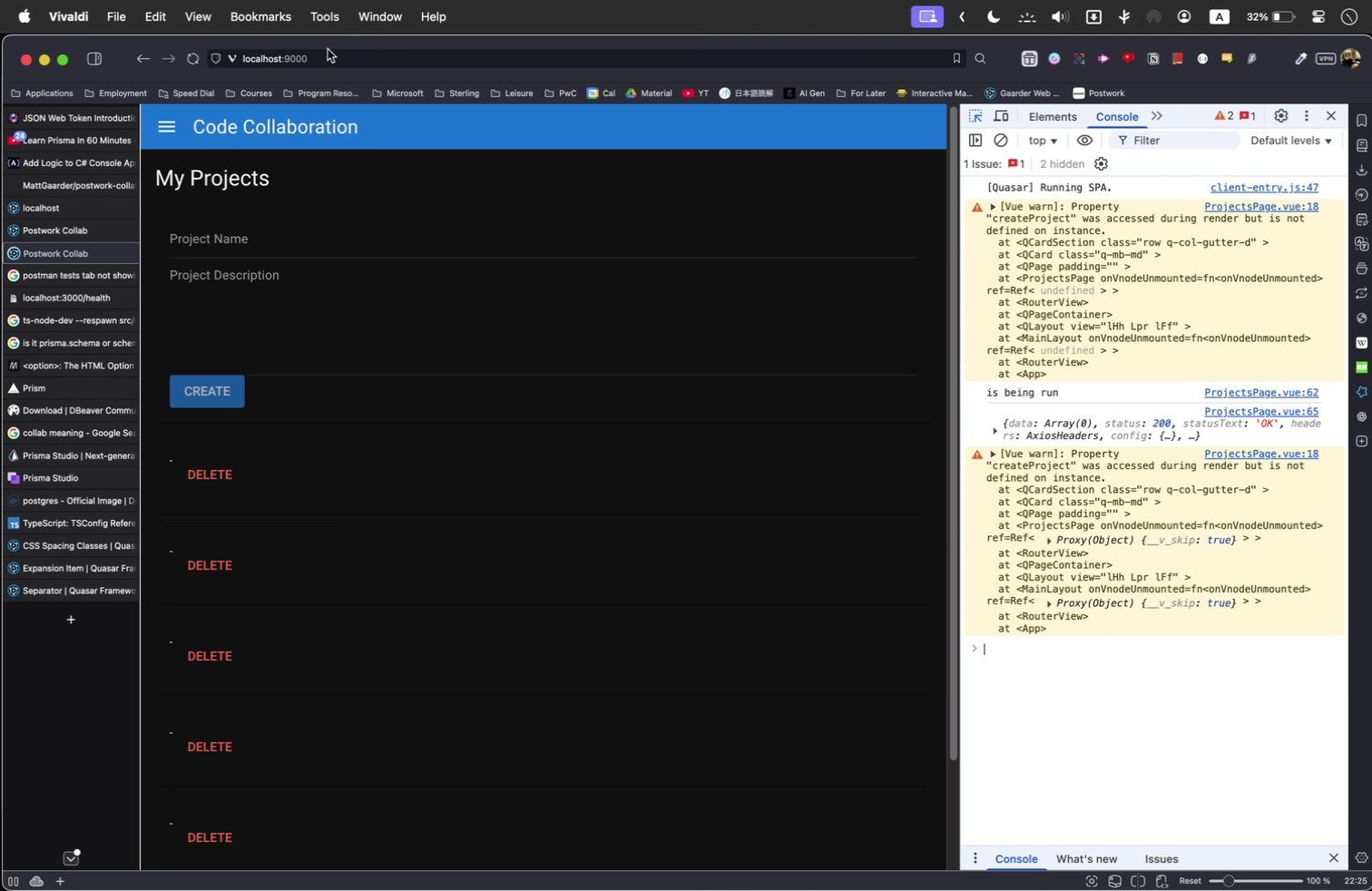 
left_click([329, 55])
 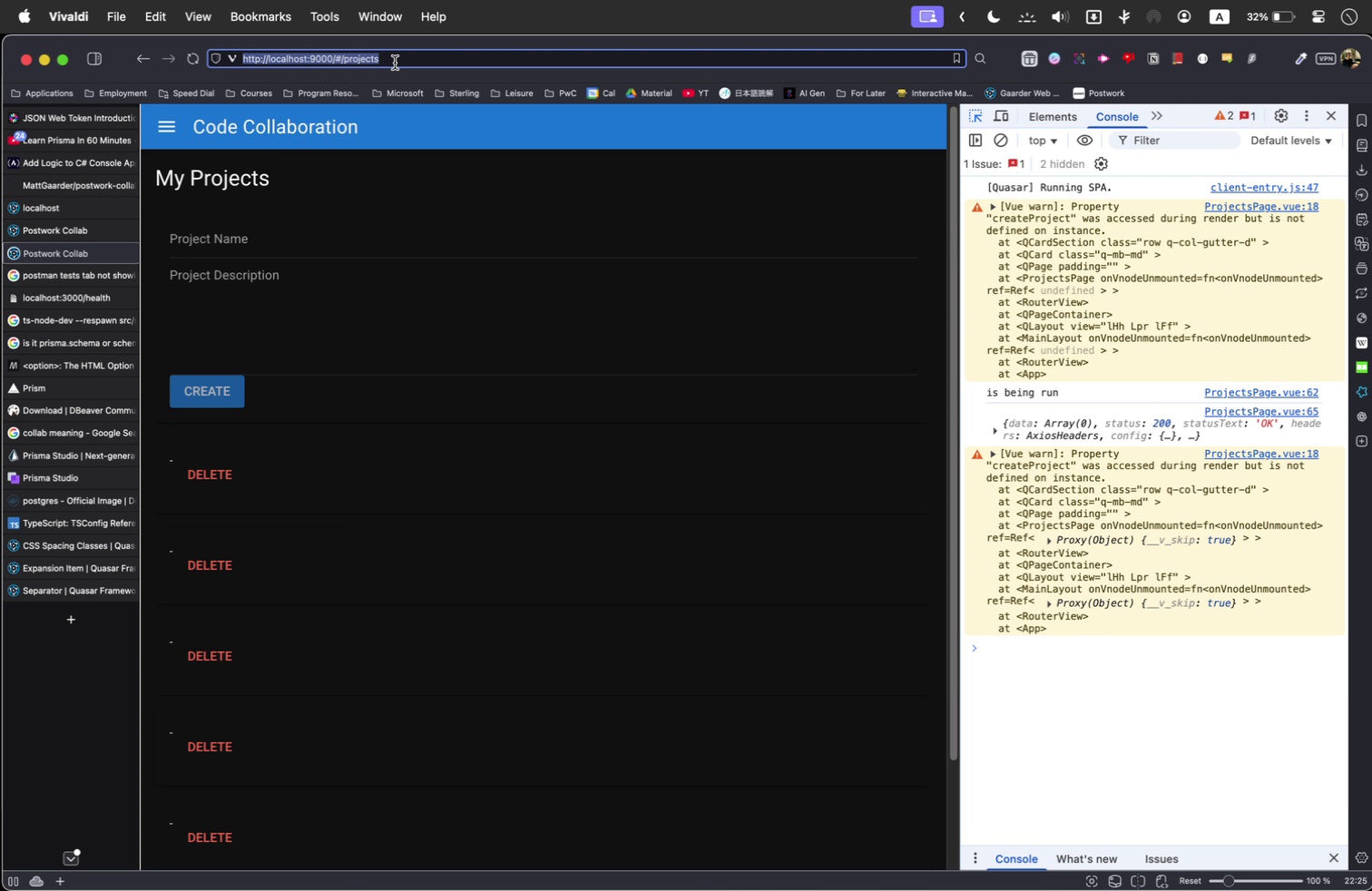 
left_click([395, 63])
 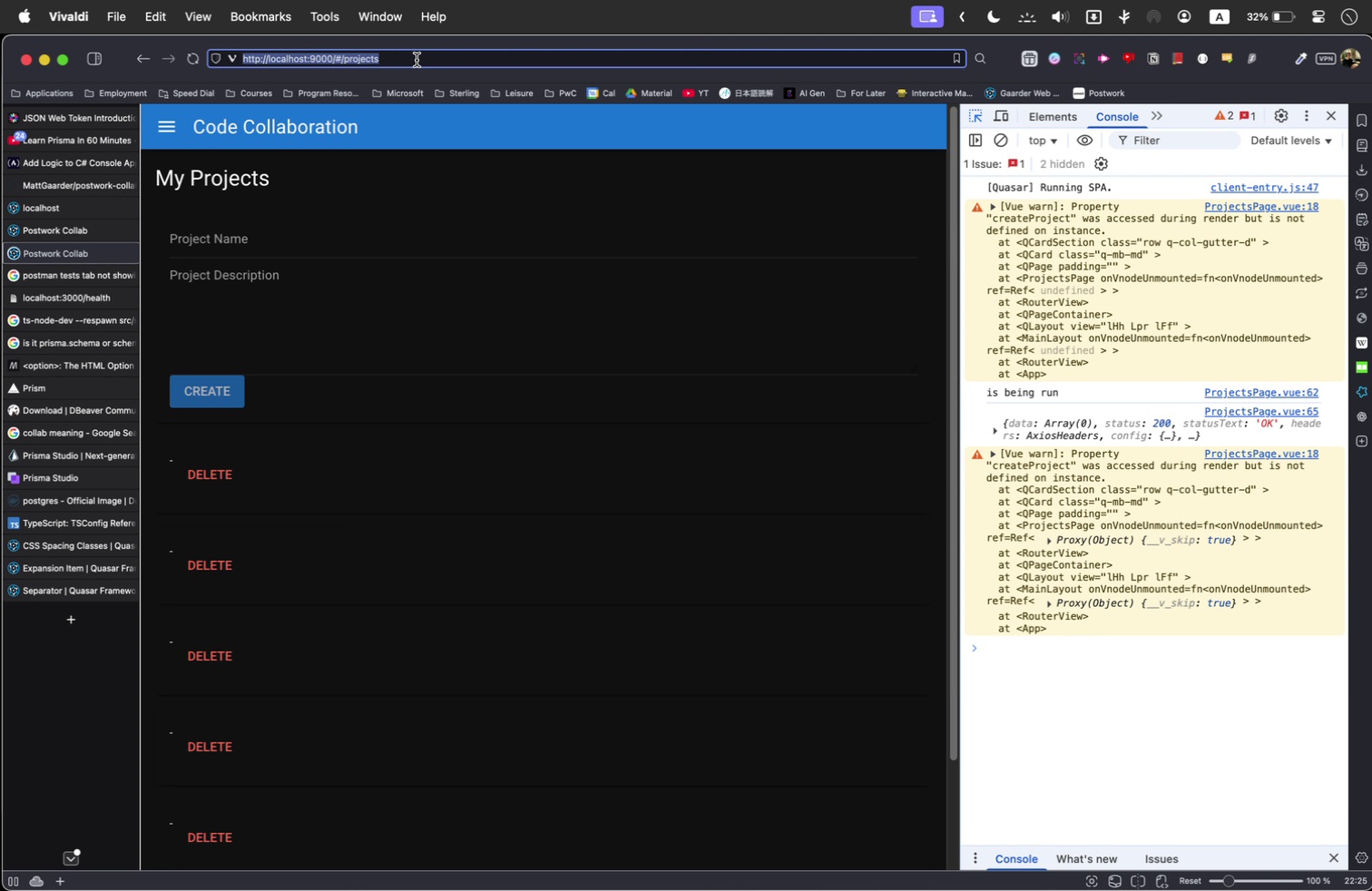 
double_click([416, 60])
 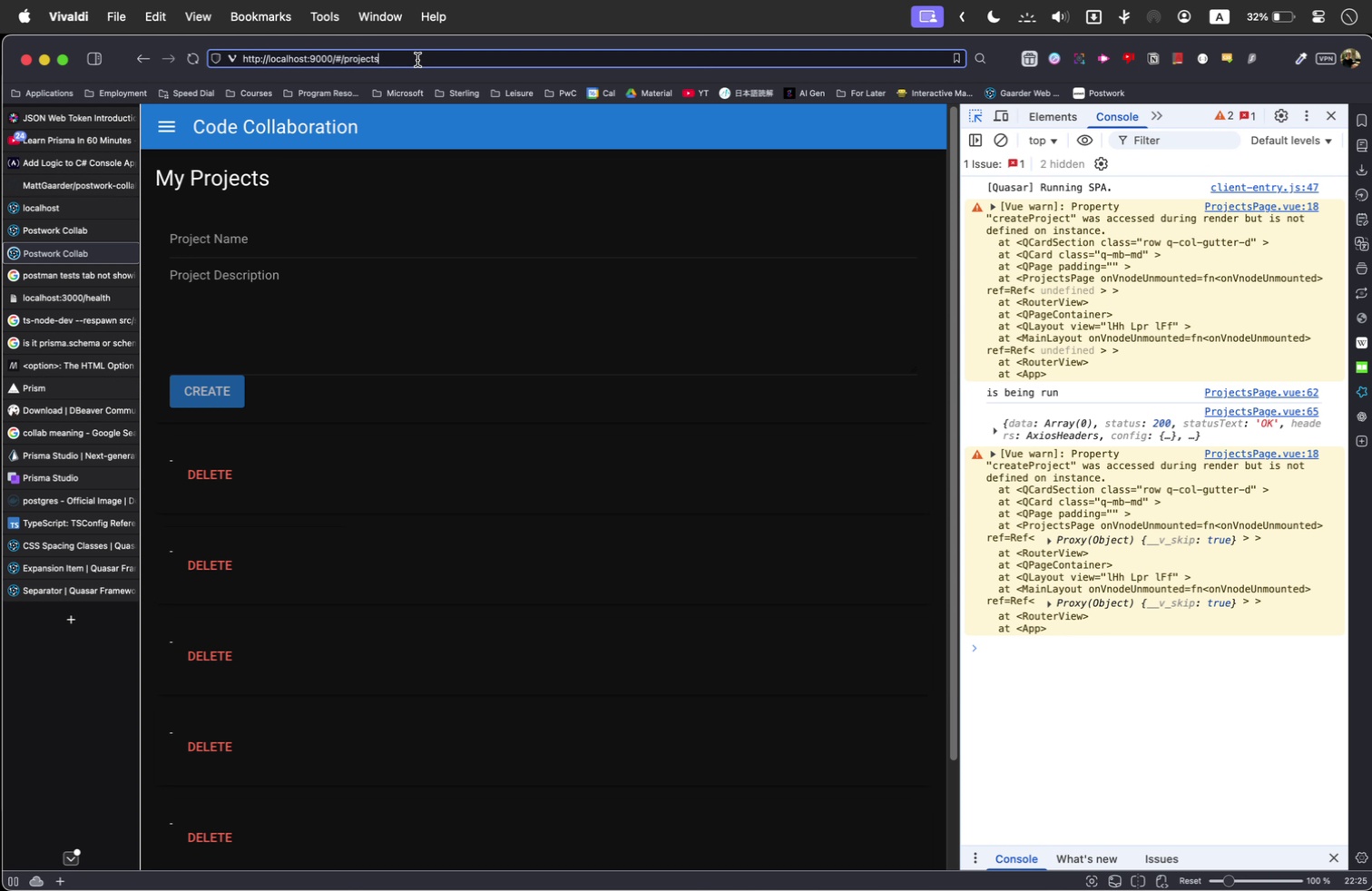 
key(Backspace)
key(Backspace)
key(Backspace)
key(Backspace)
key(Backspace)
key(Backspace)
key(Backspace)
key(Backspace)
type(lo)
 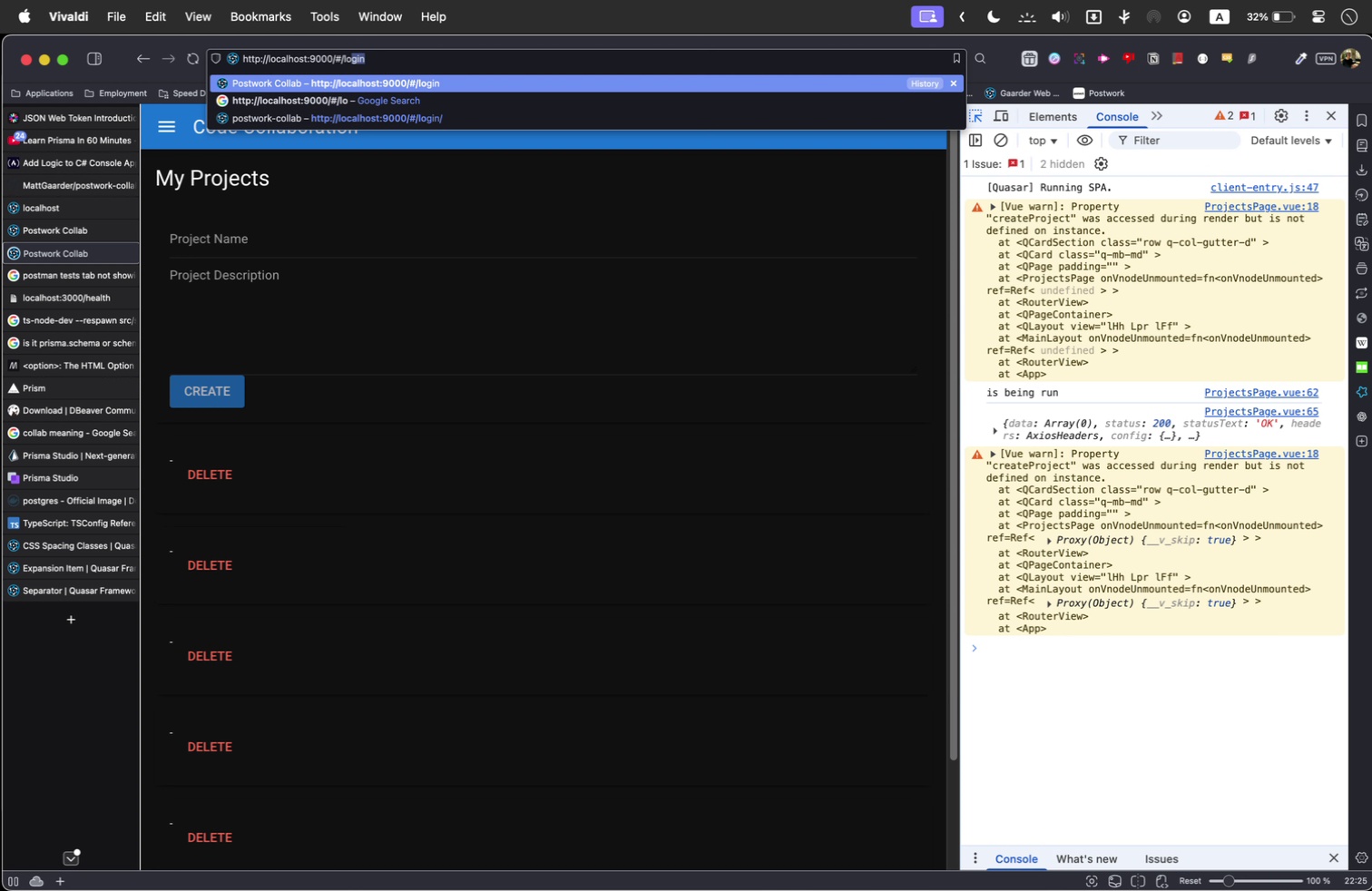 
key(Enter)
 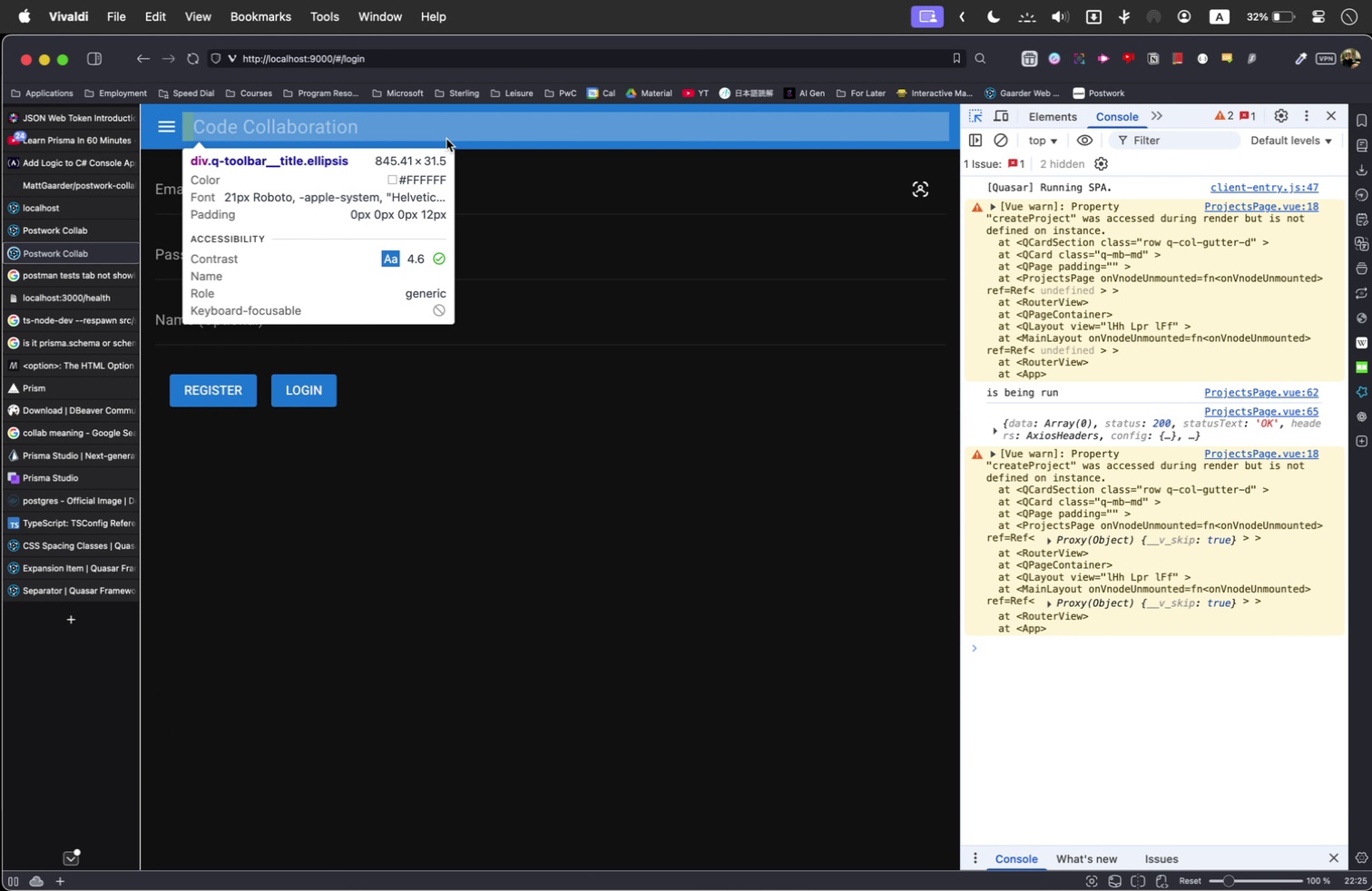 
left_click([297, 200])
 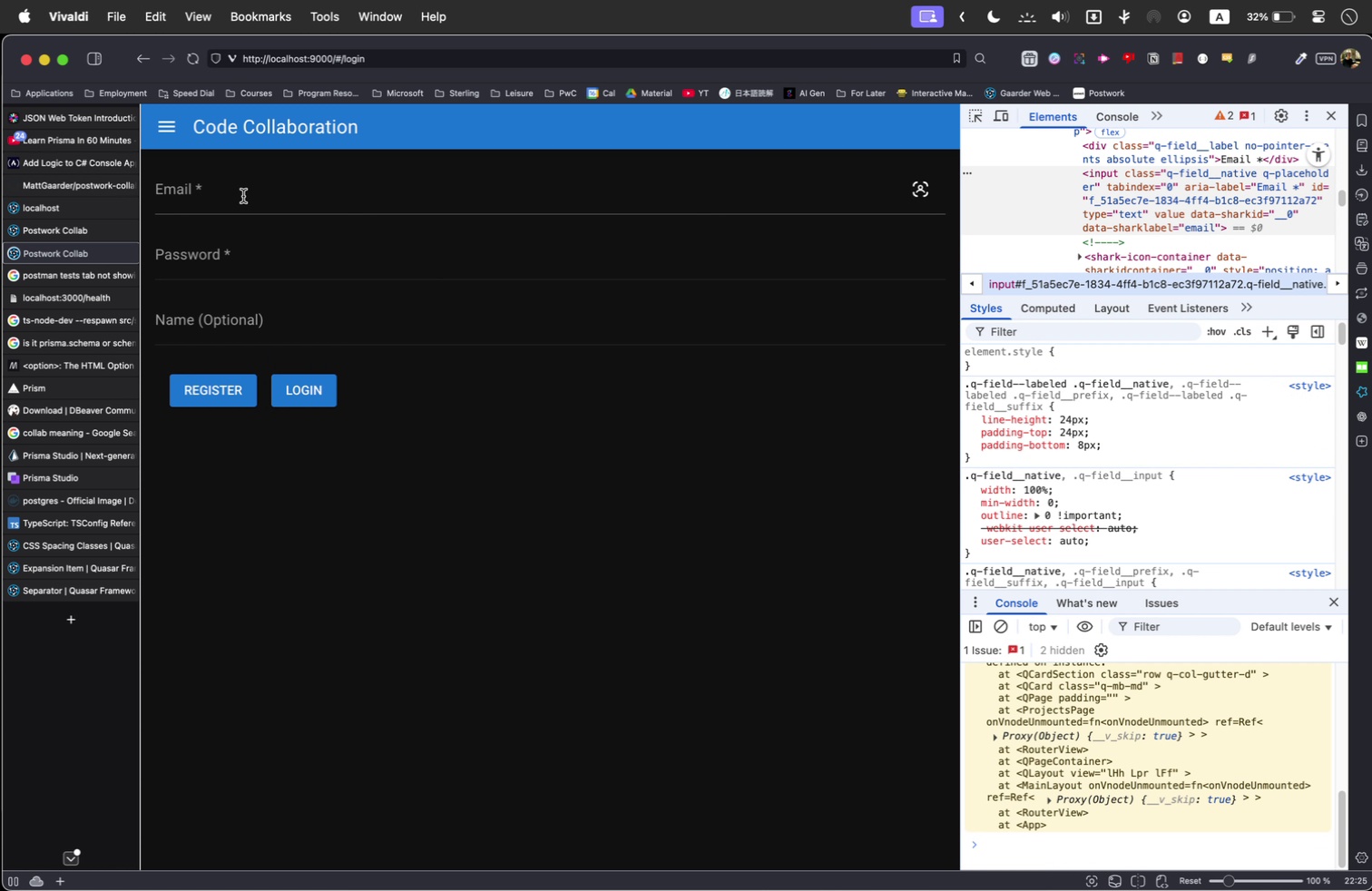 
double_click([243, 196])
 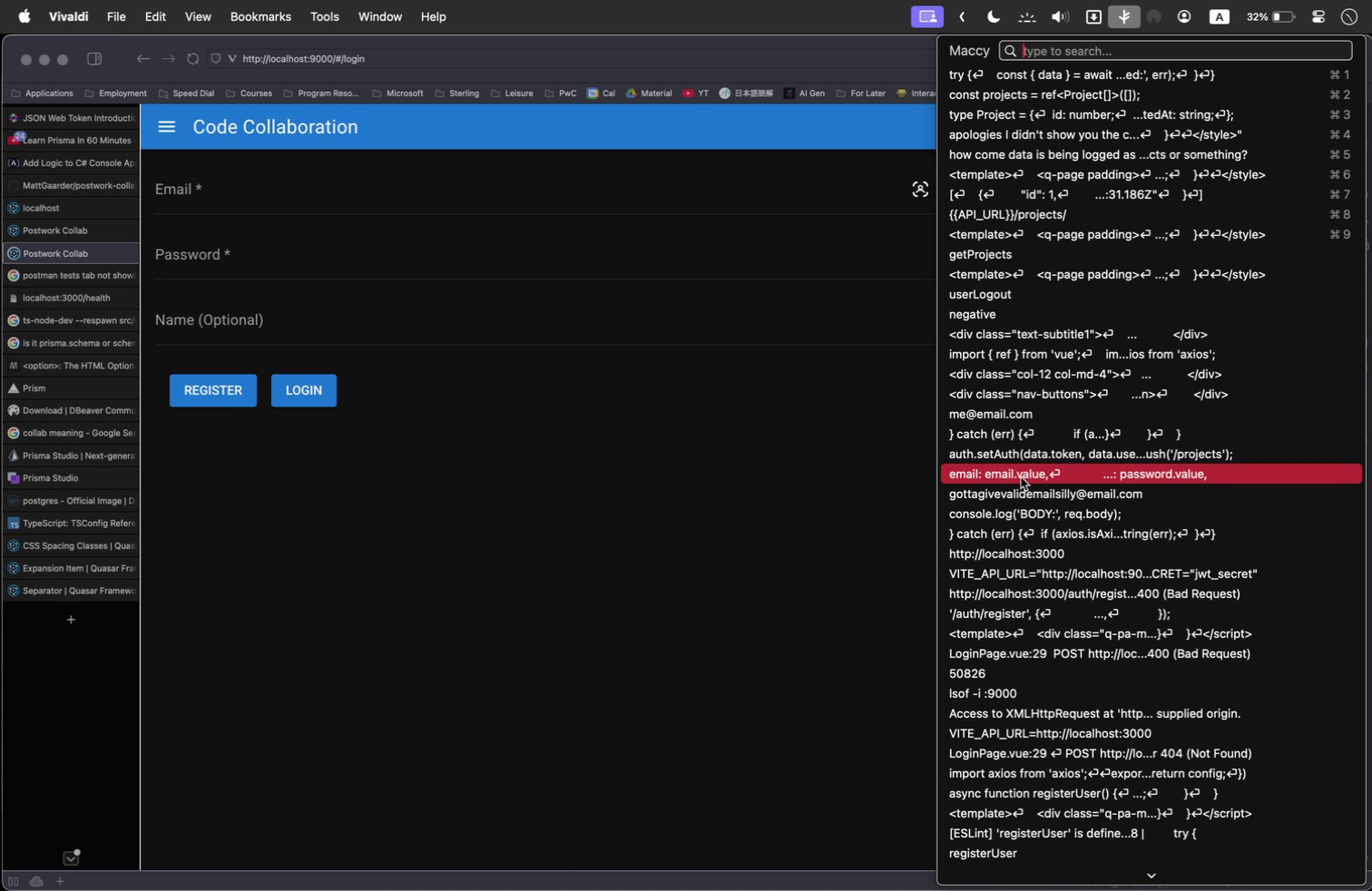 
wait(10.48)
 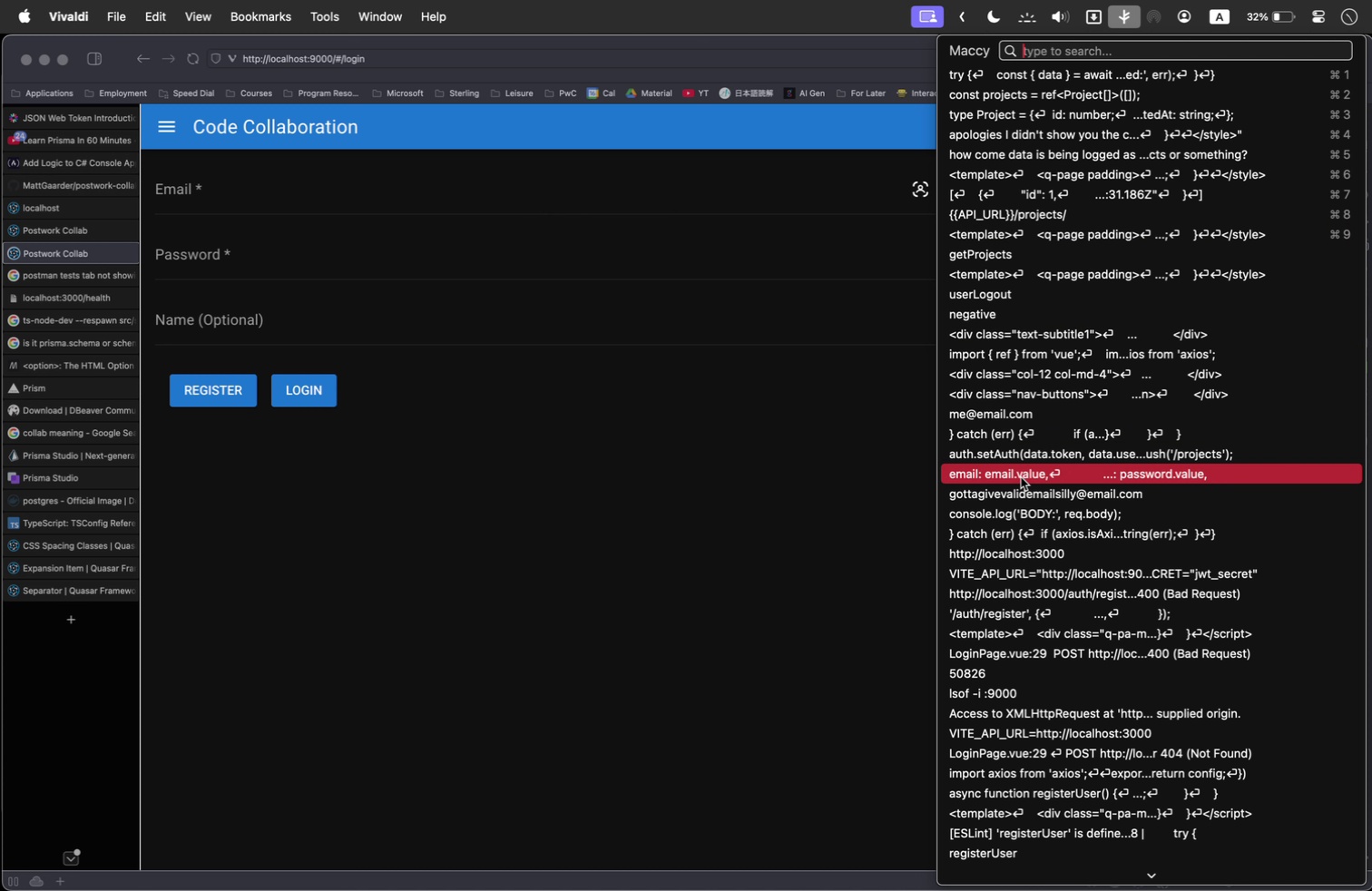 
left_click([687, 591])
 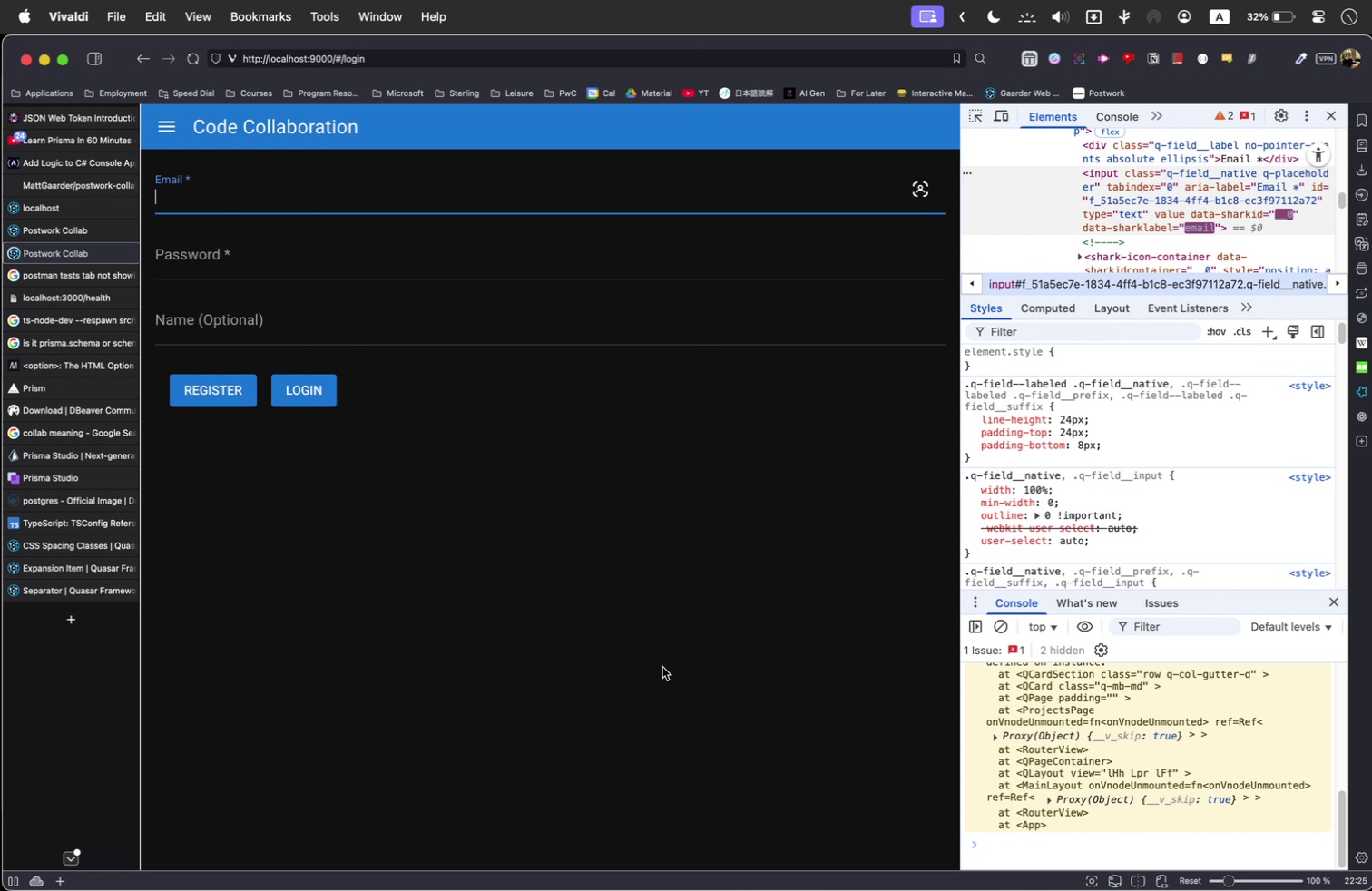 
key(Meta+Tab)
 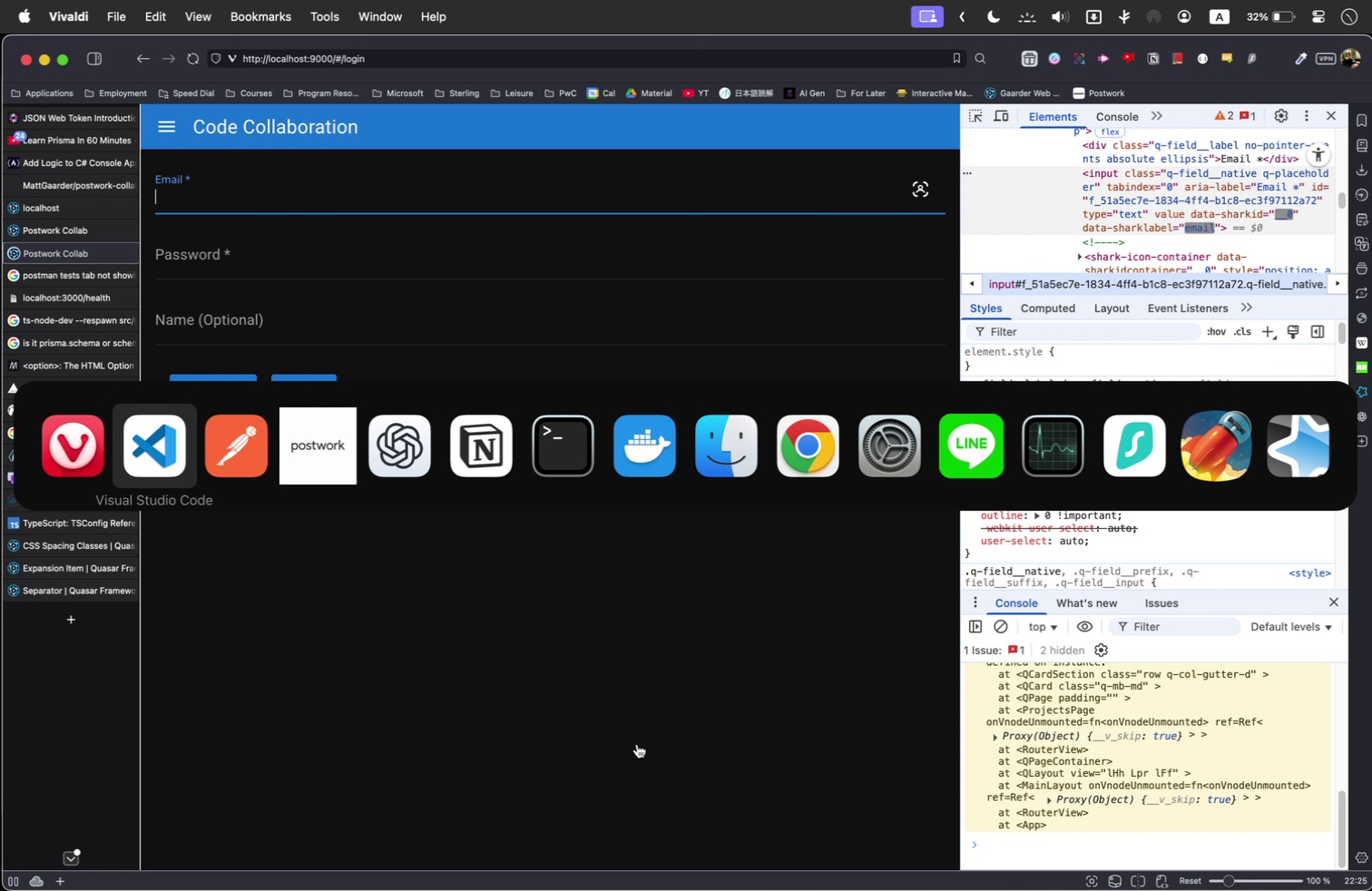 
key(Meta+Tab)
 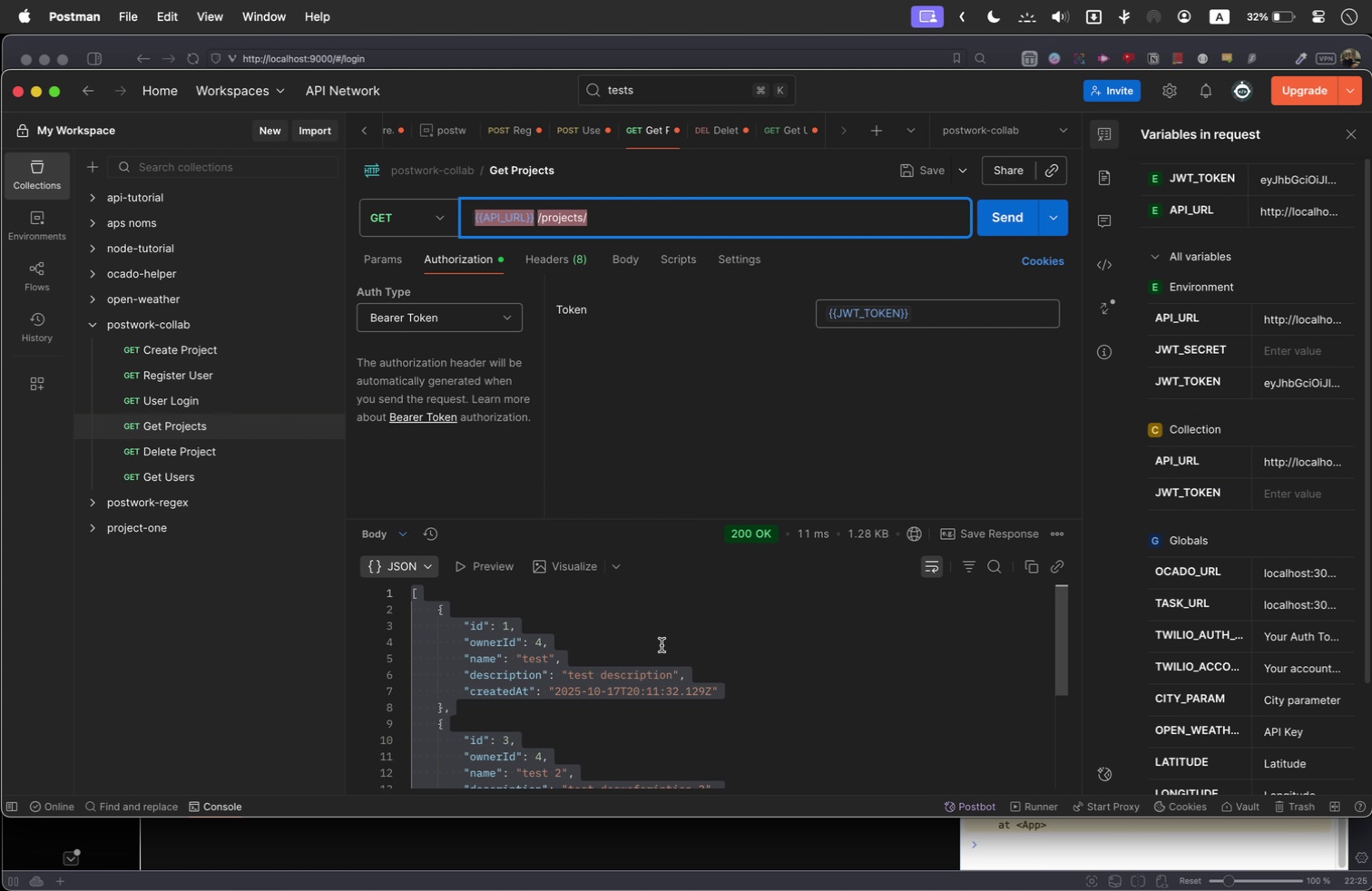 
left_click([662, 645])
 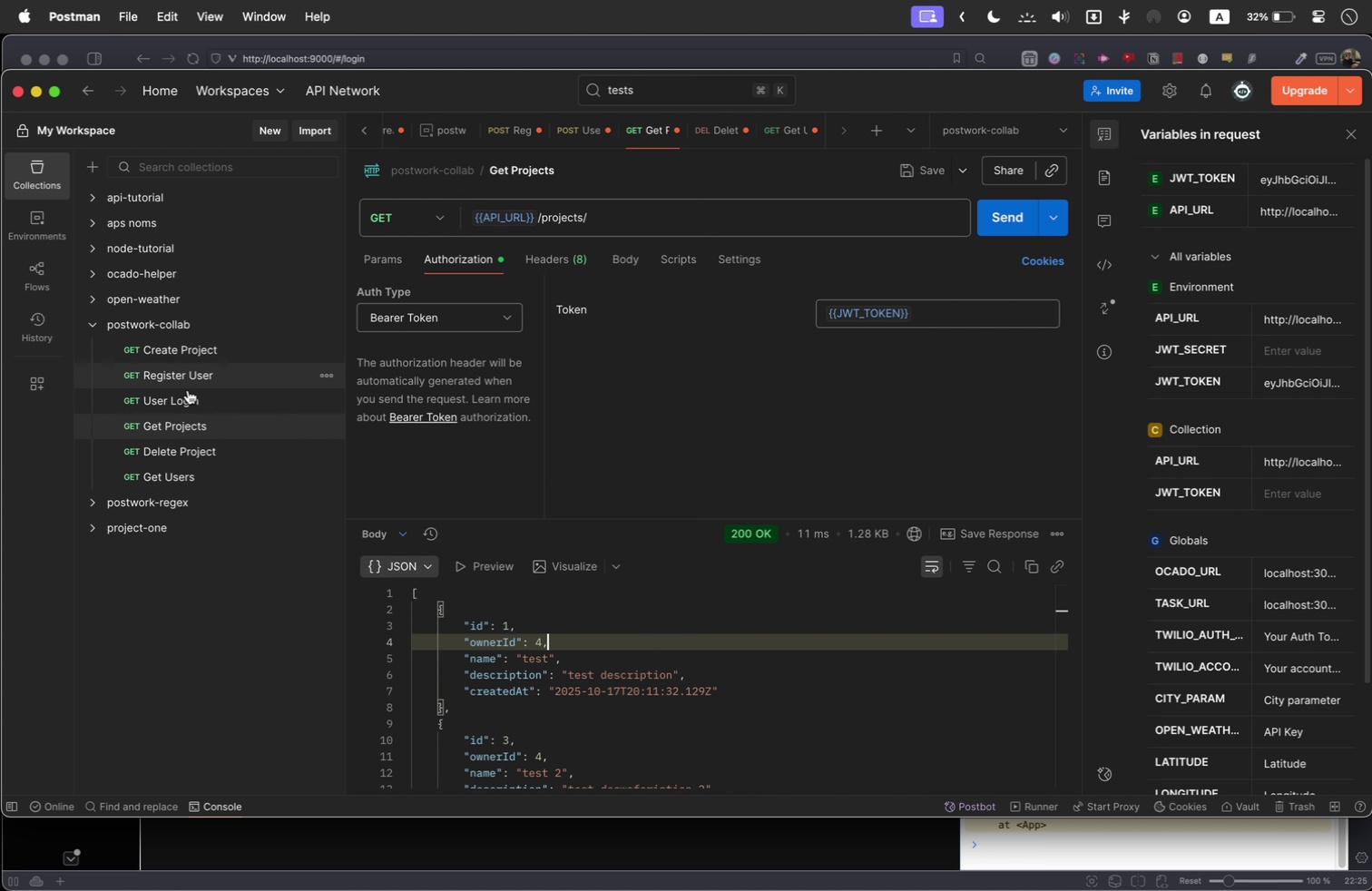 
left_click([189, 392])
 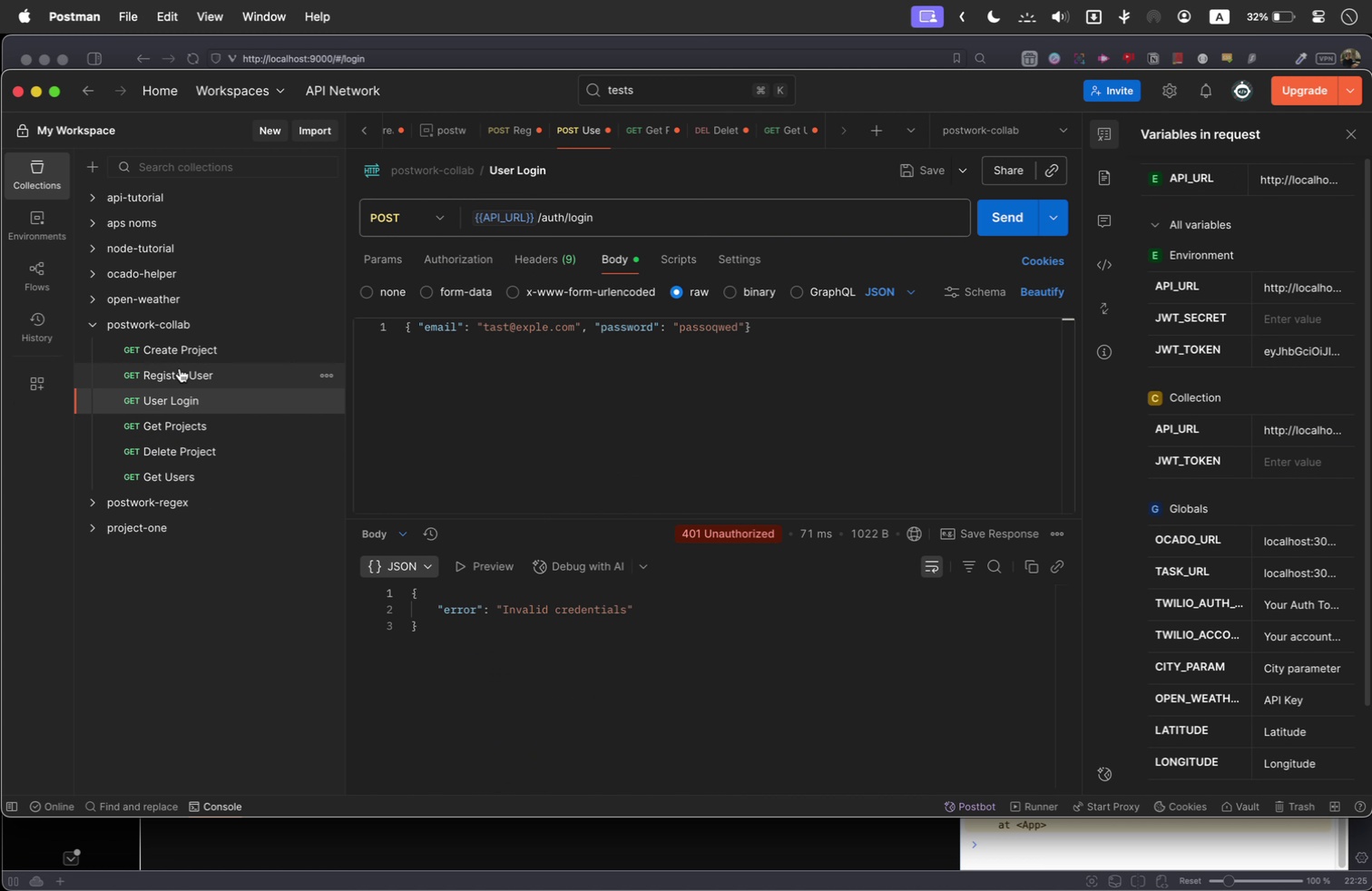 
left_click([180, 368])
 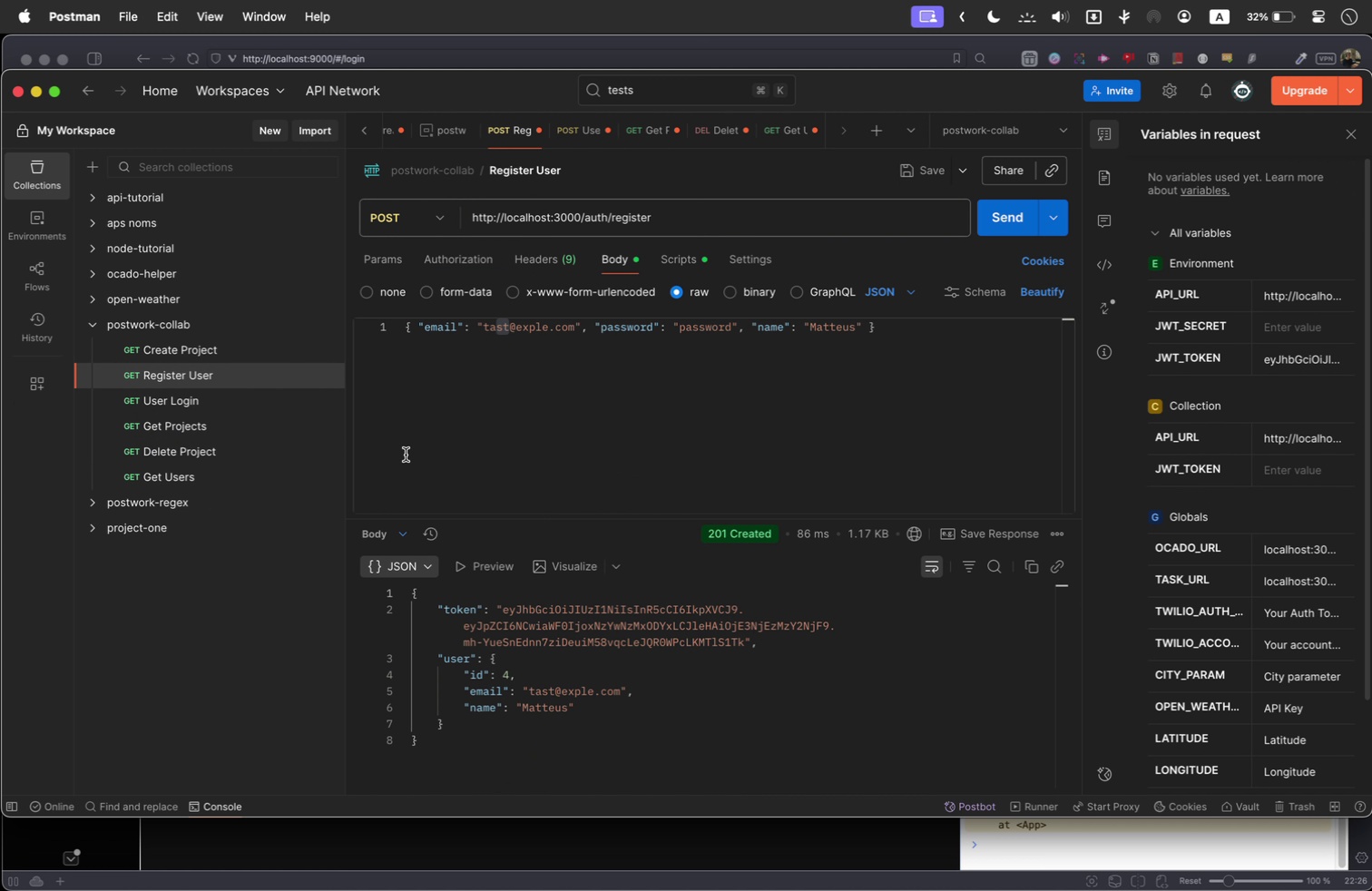 
left_click([234, 468])
 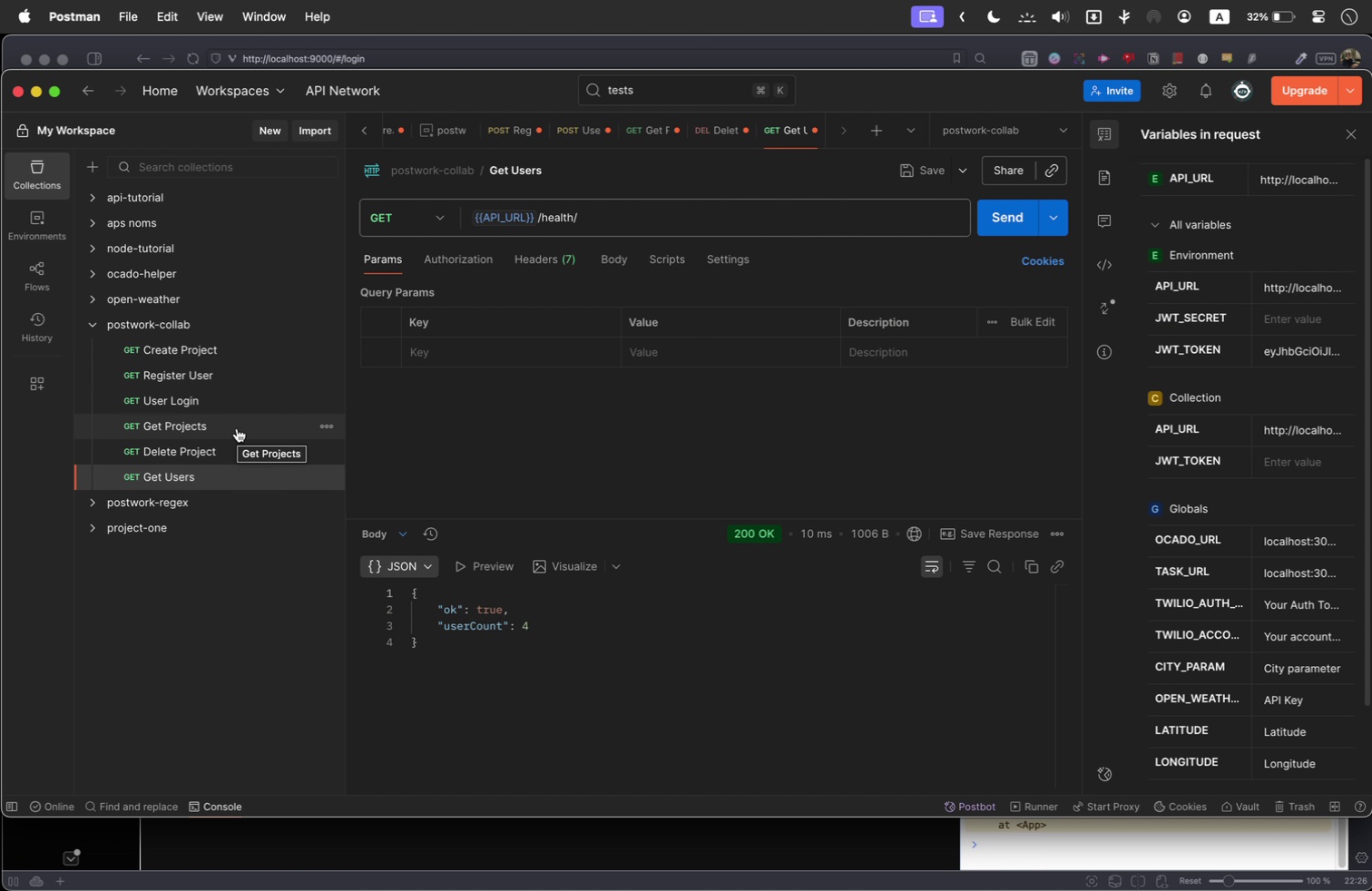 
wait(7.58)
 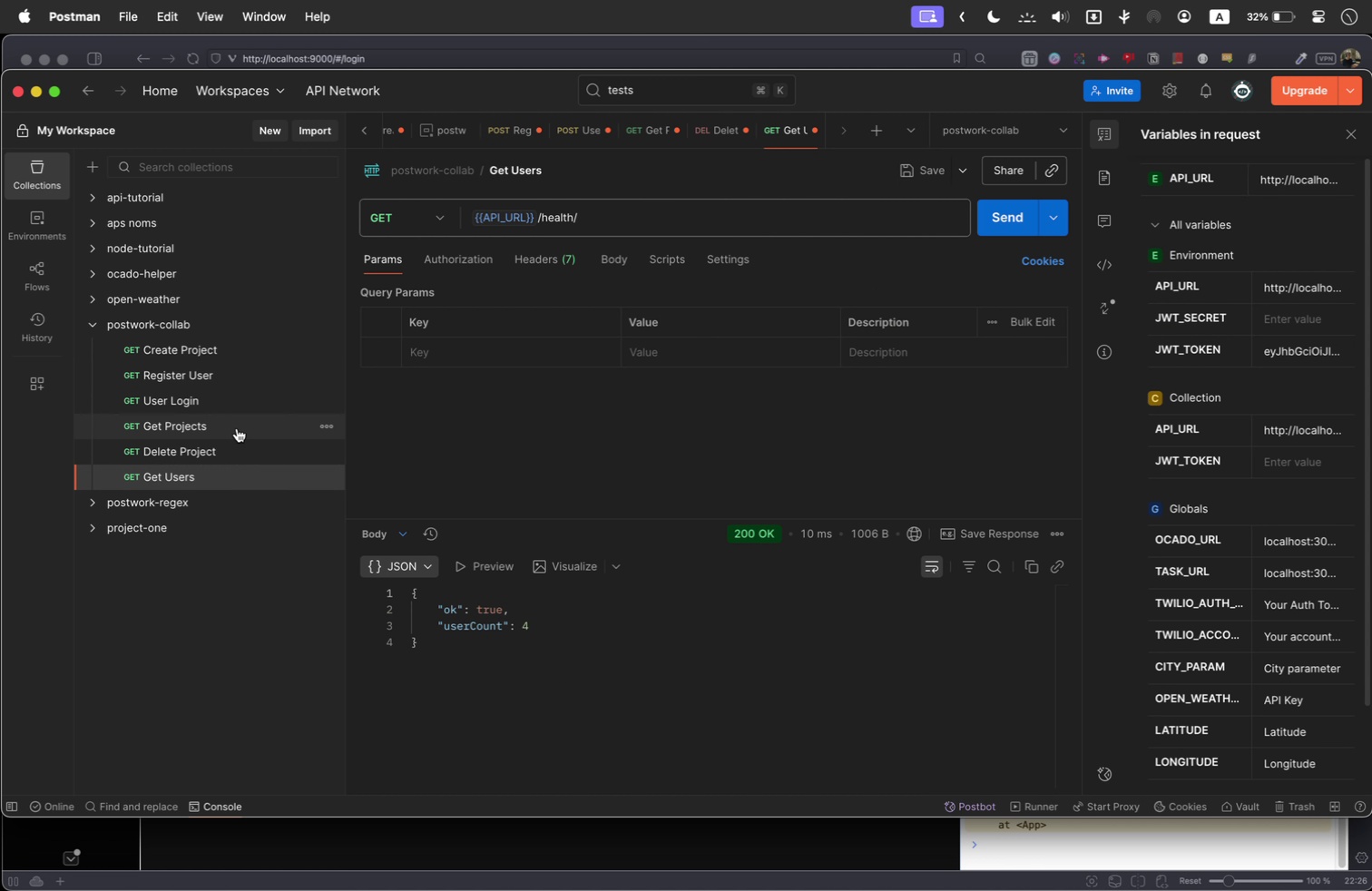 
left_click_drag(start_coordinate=[185, 392], to_coordinate=[191, 390])
 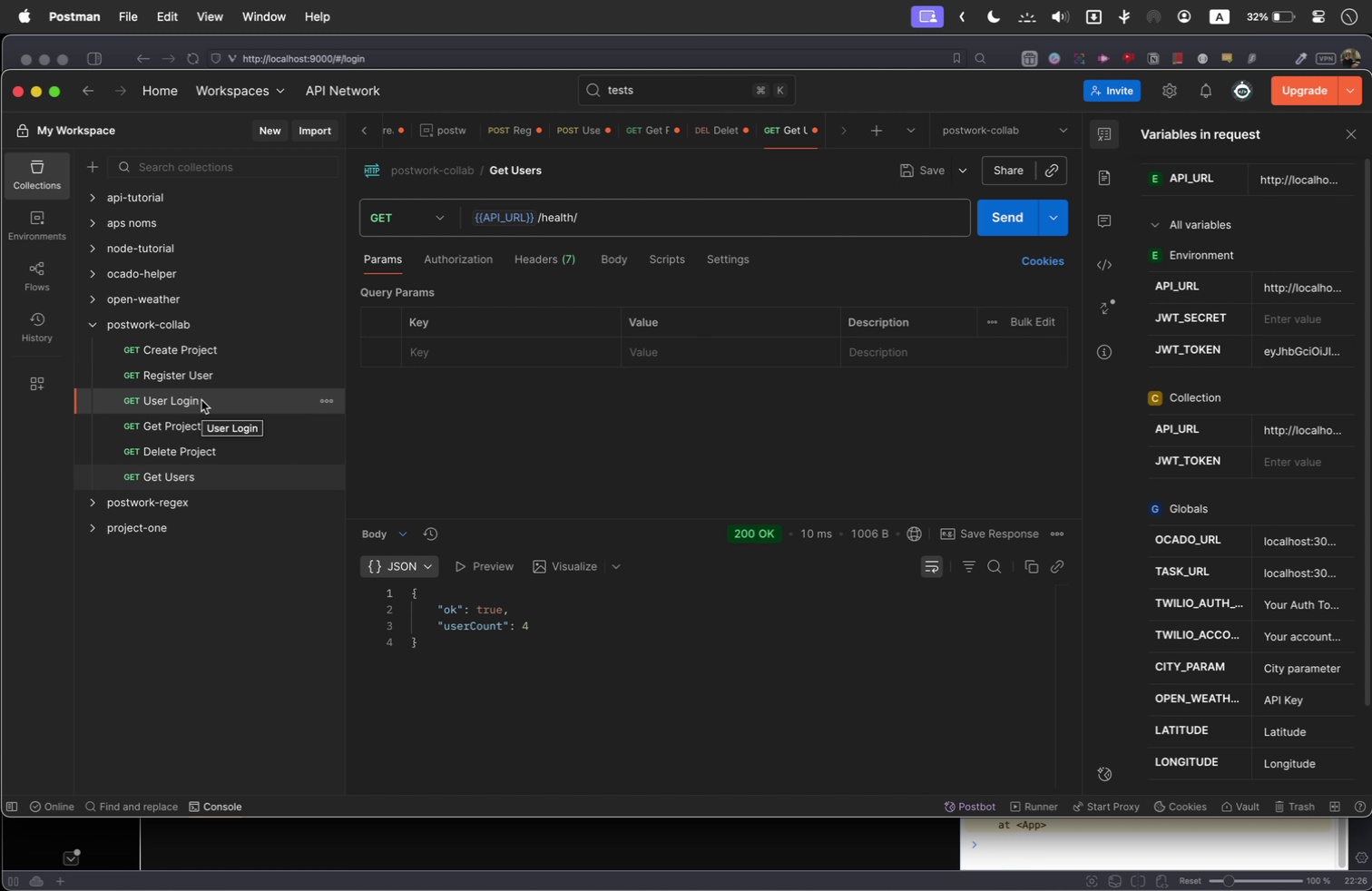 
left_click([207, 395])
 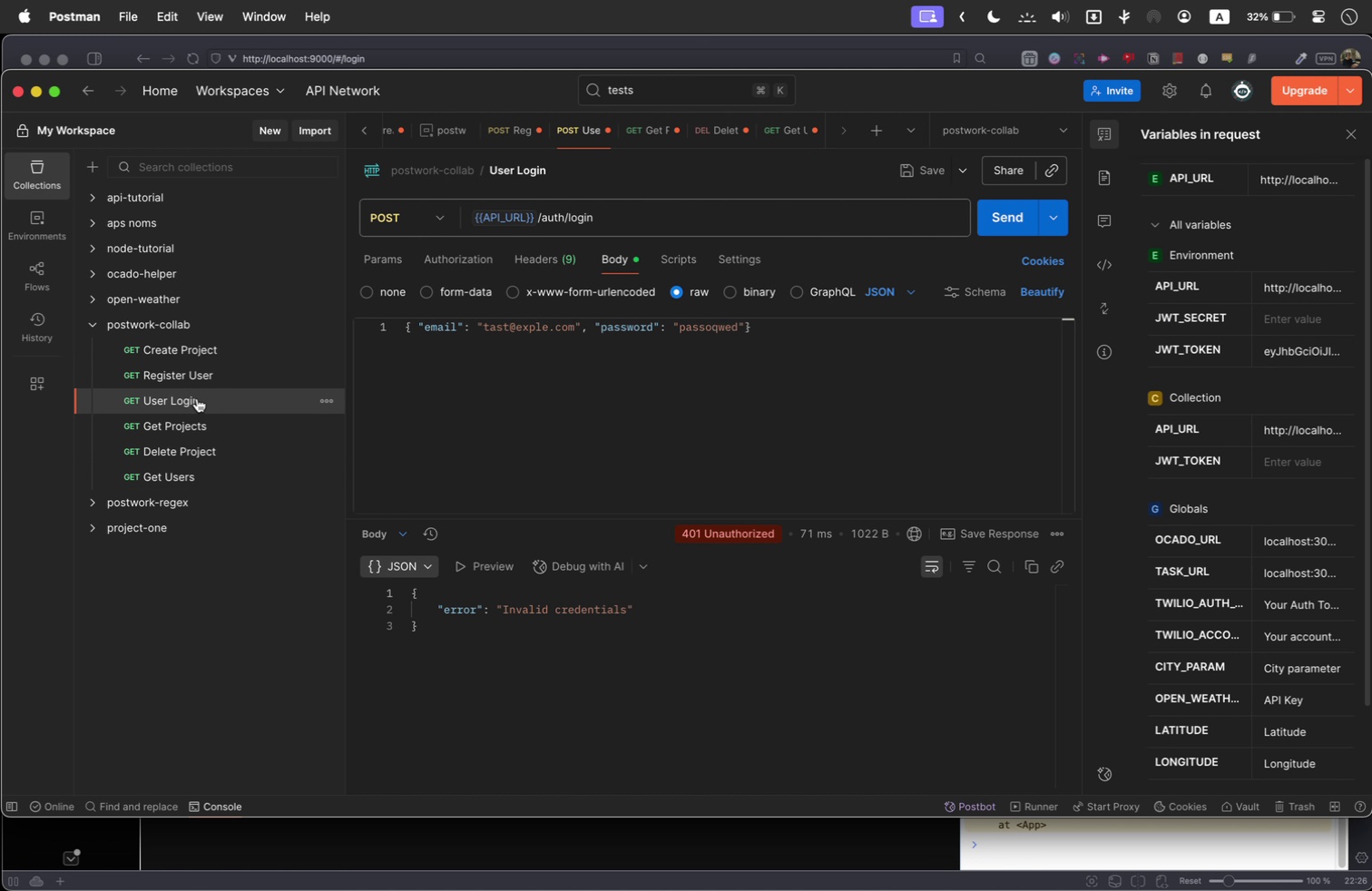 
left_click([197, 398])
 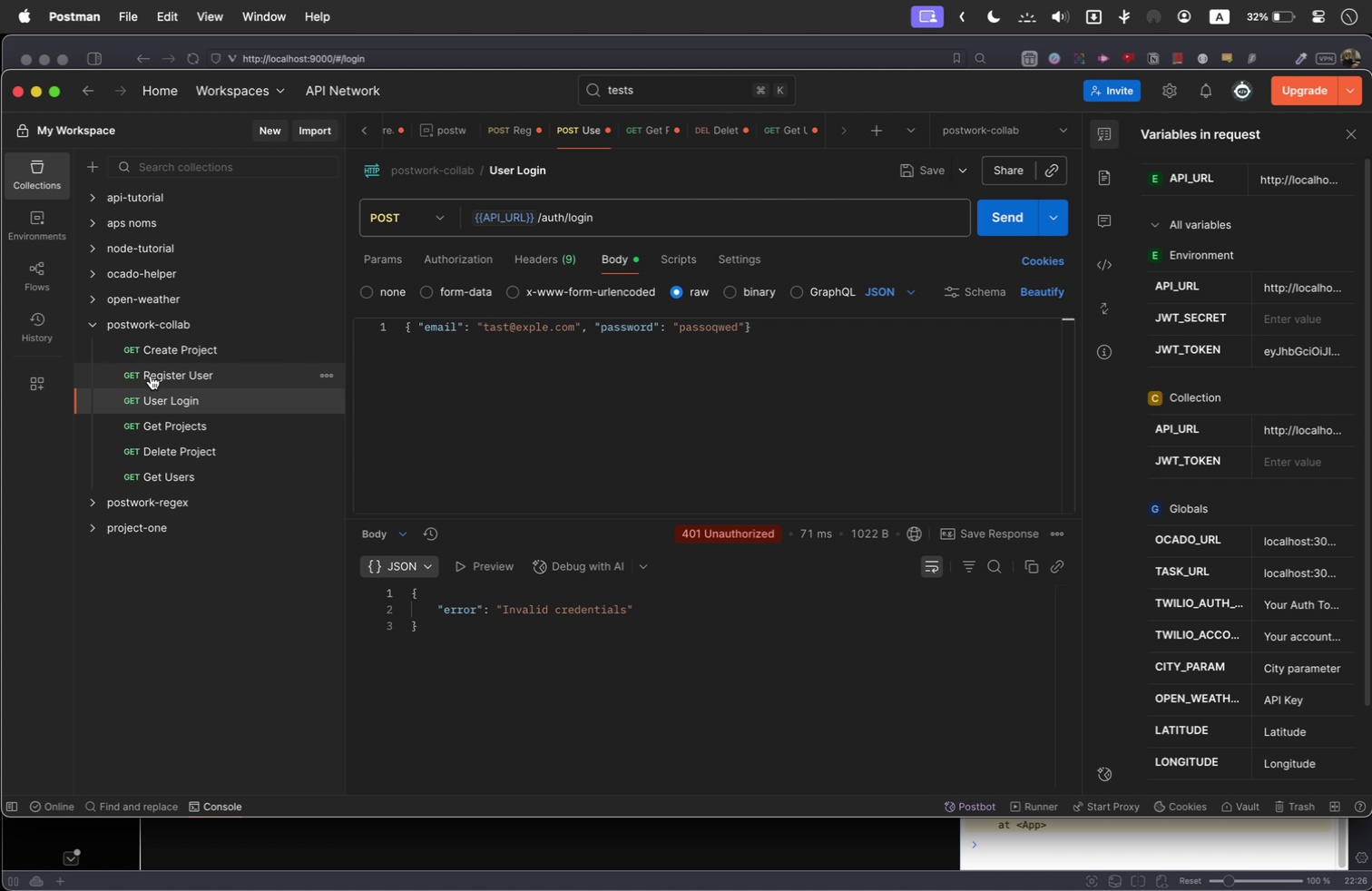 
wait(6.4)
 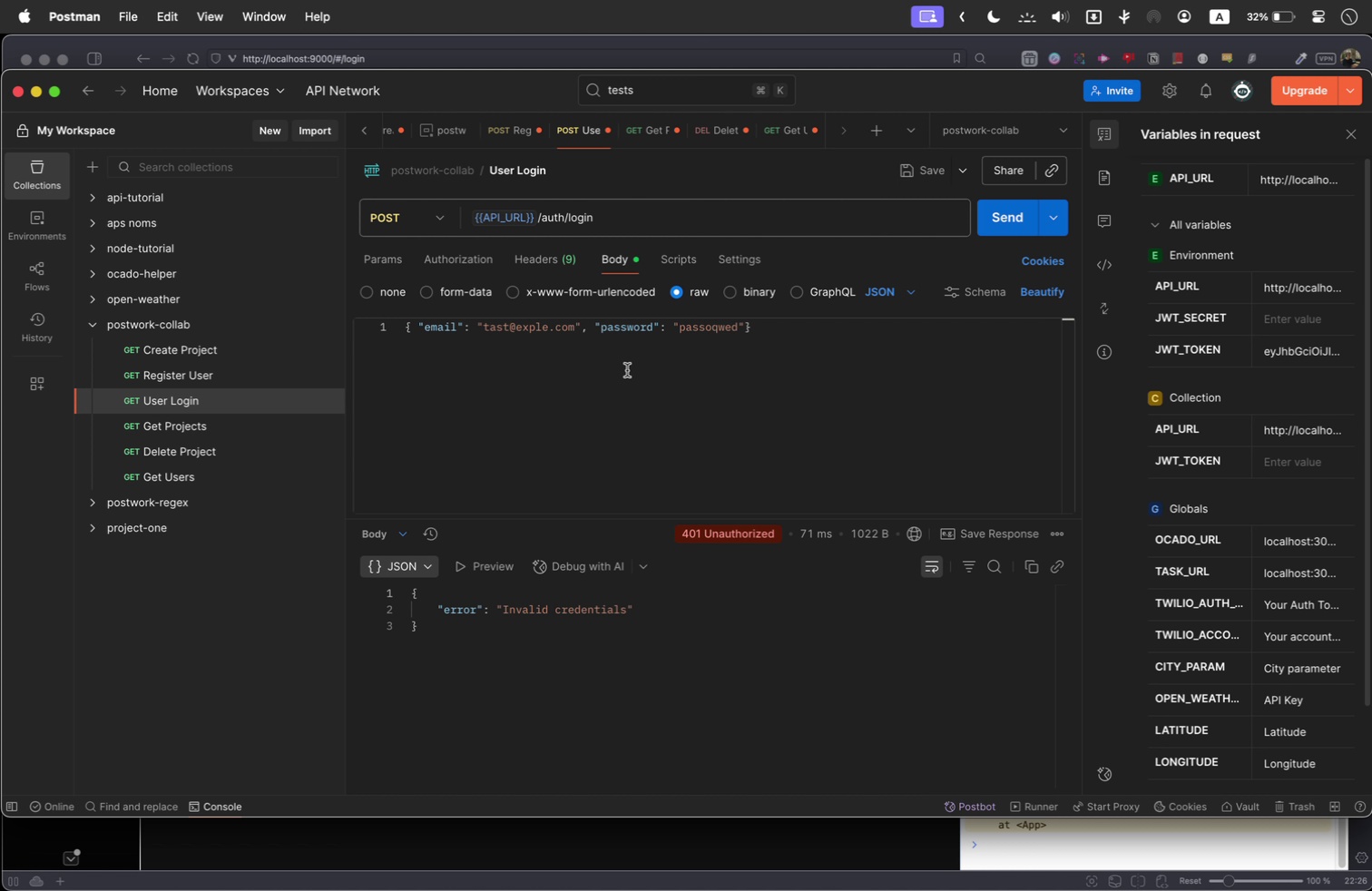 
left_click([199, 376])
 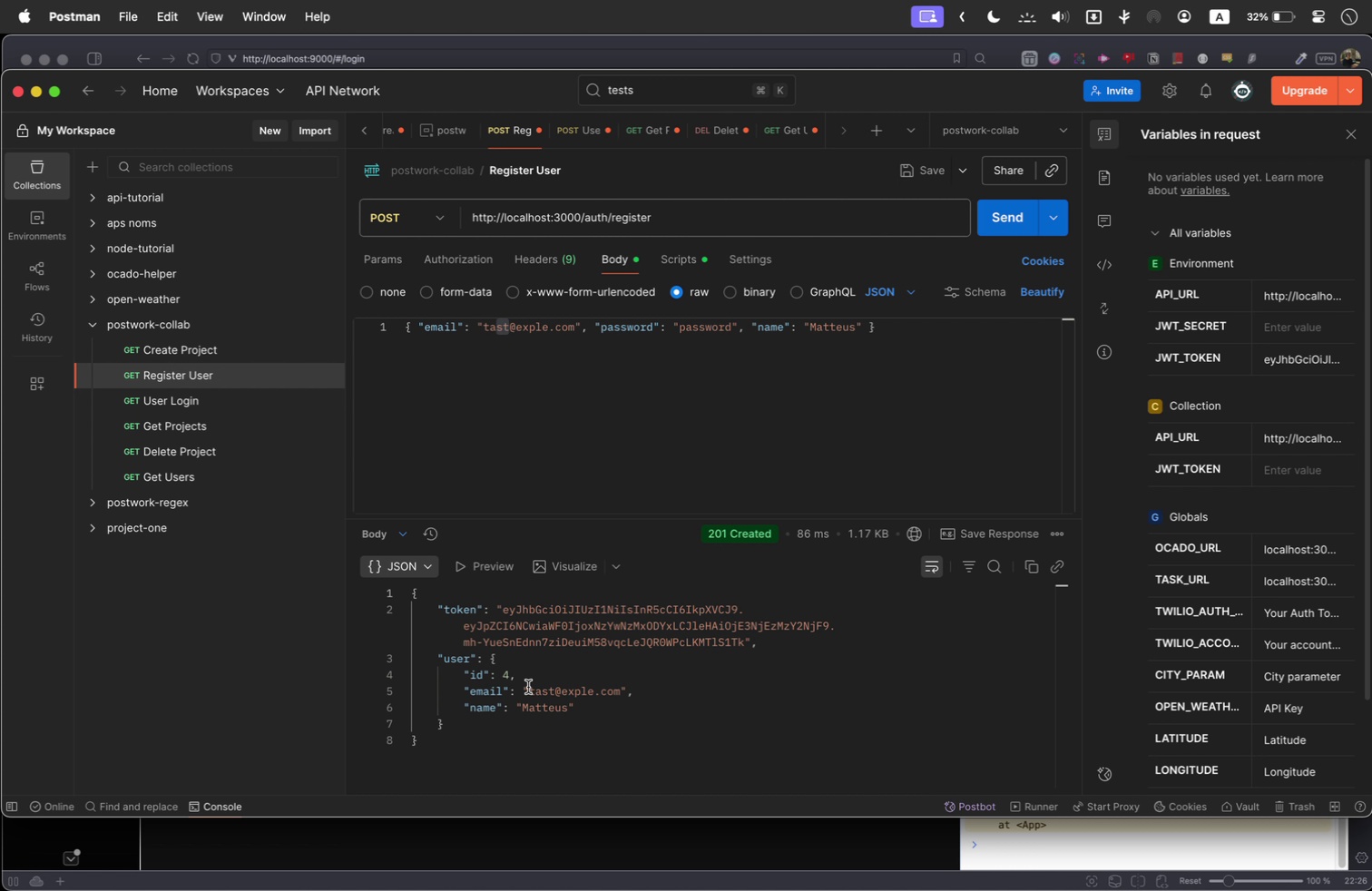 
left_click_drag(start_coordinate=[528, 687], to_coordinate=[622, 697])
 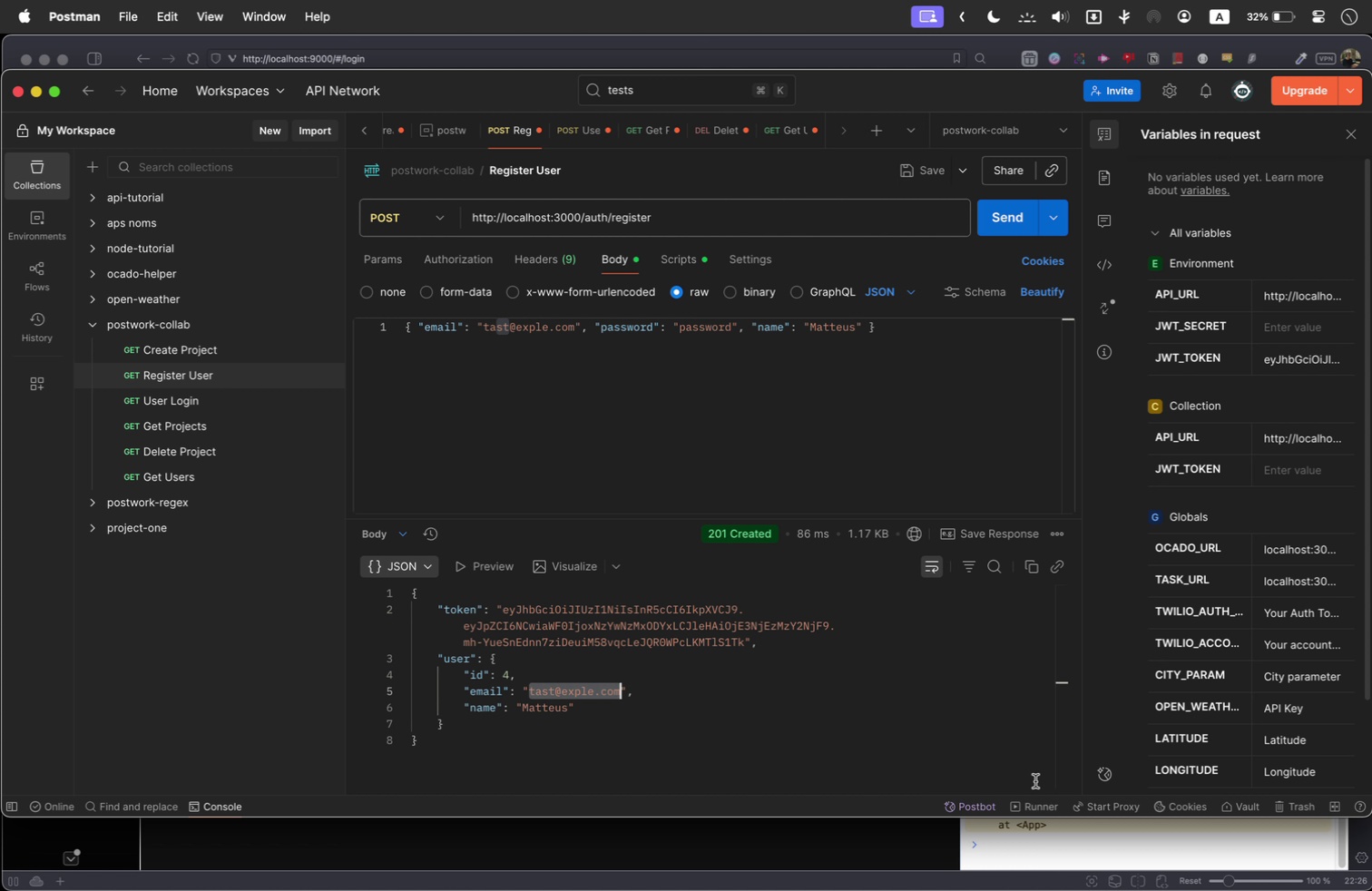 
key(Meta+C)
 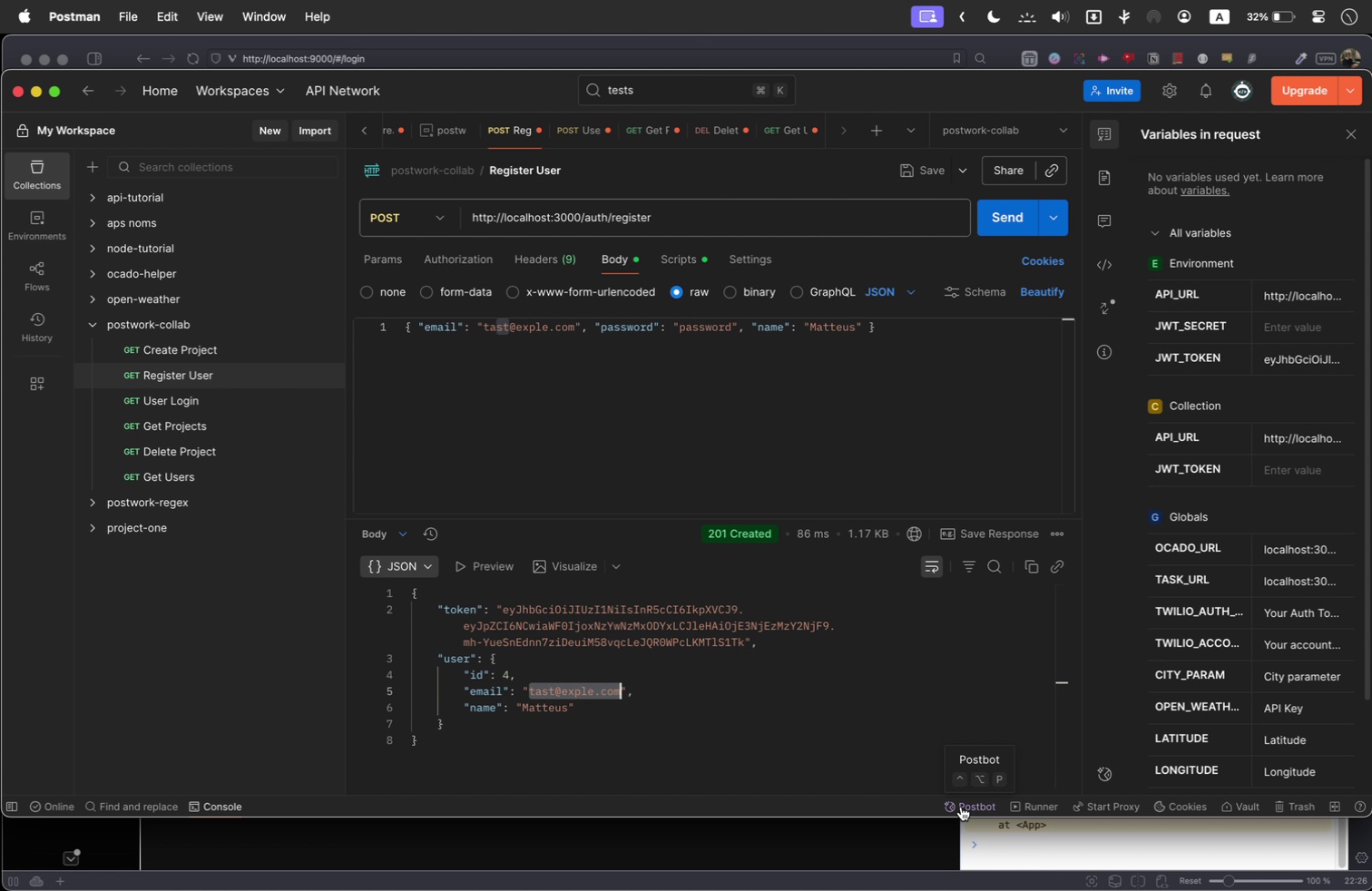 
key(Meta+Tab)
 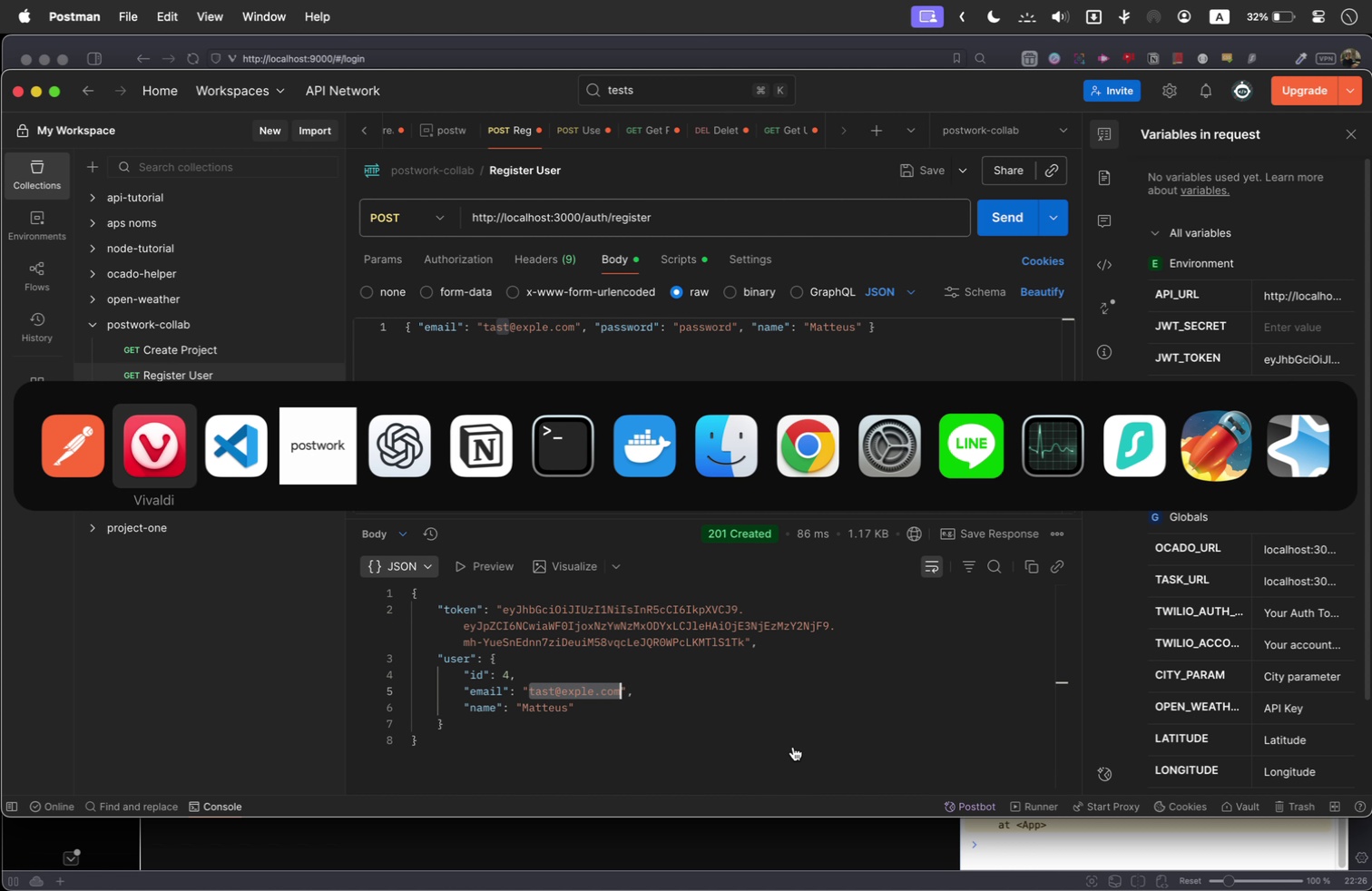 
key(Meta+Tab)
 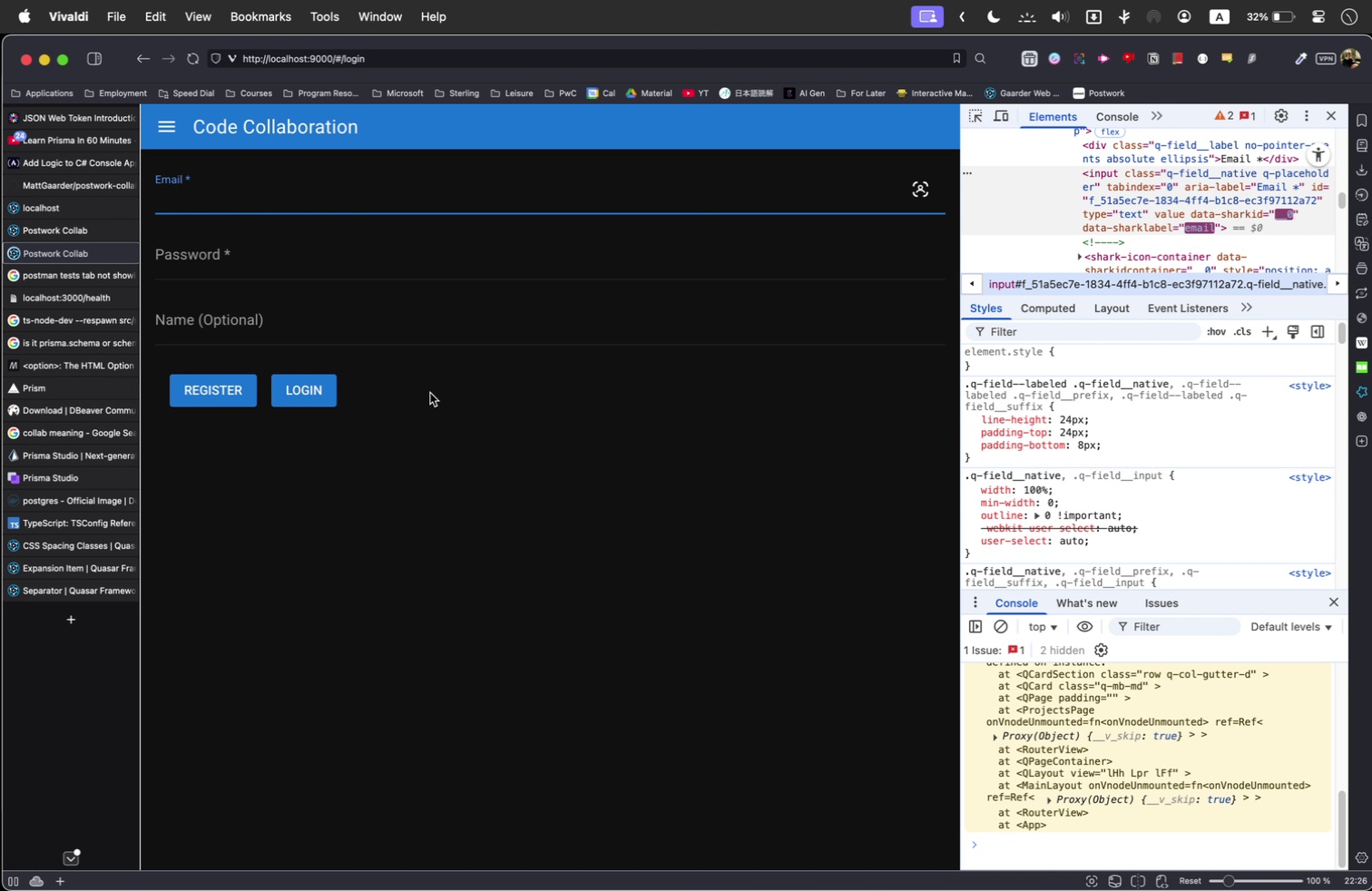 
key(Meta+V)
 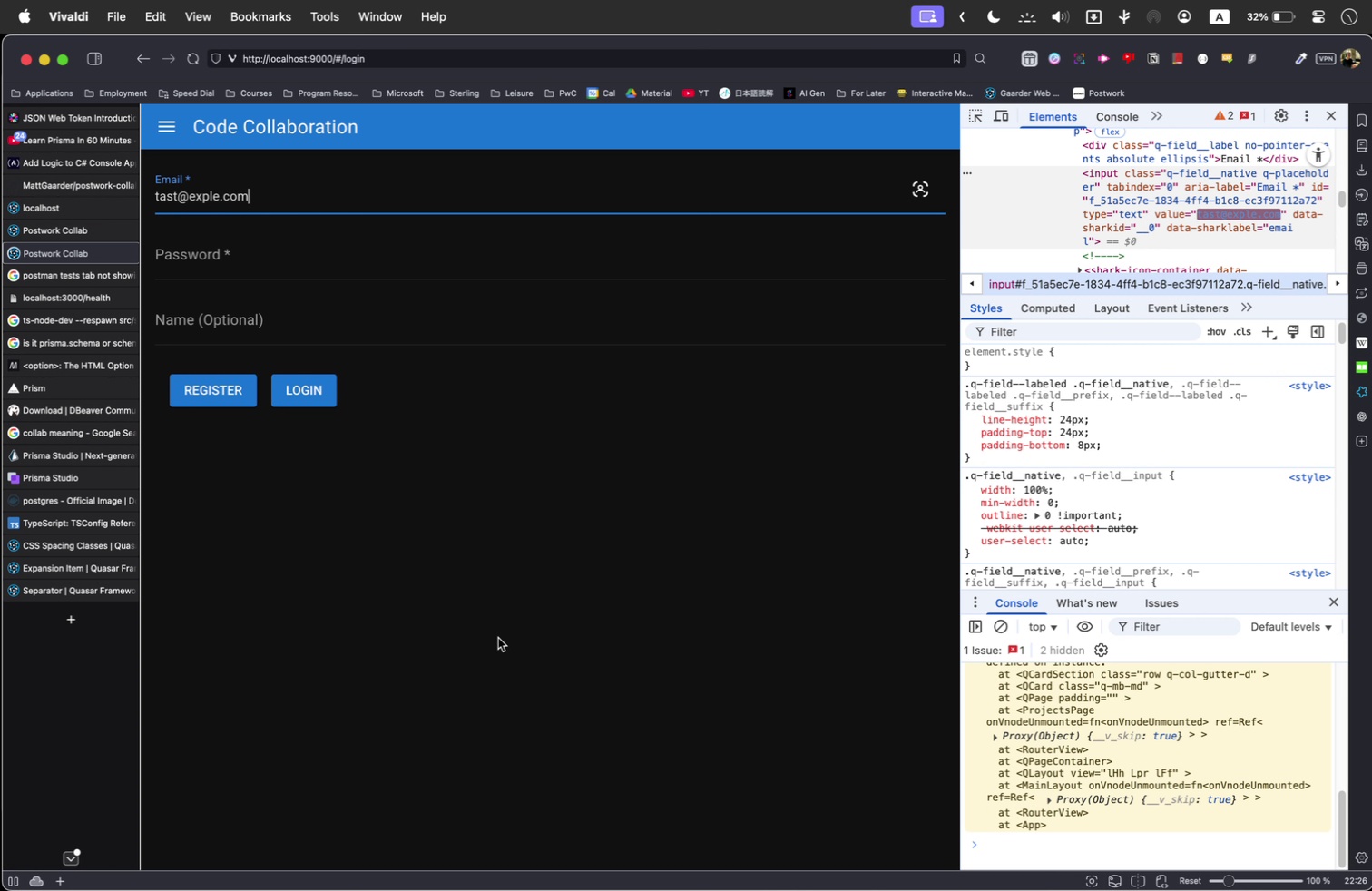 
key(Meta+Tab)
 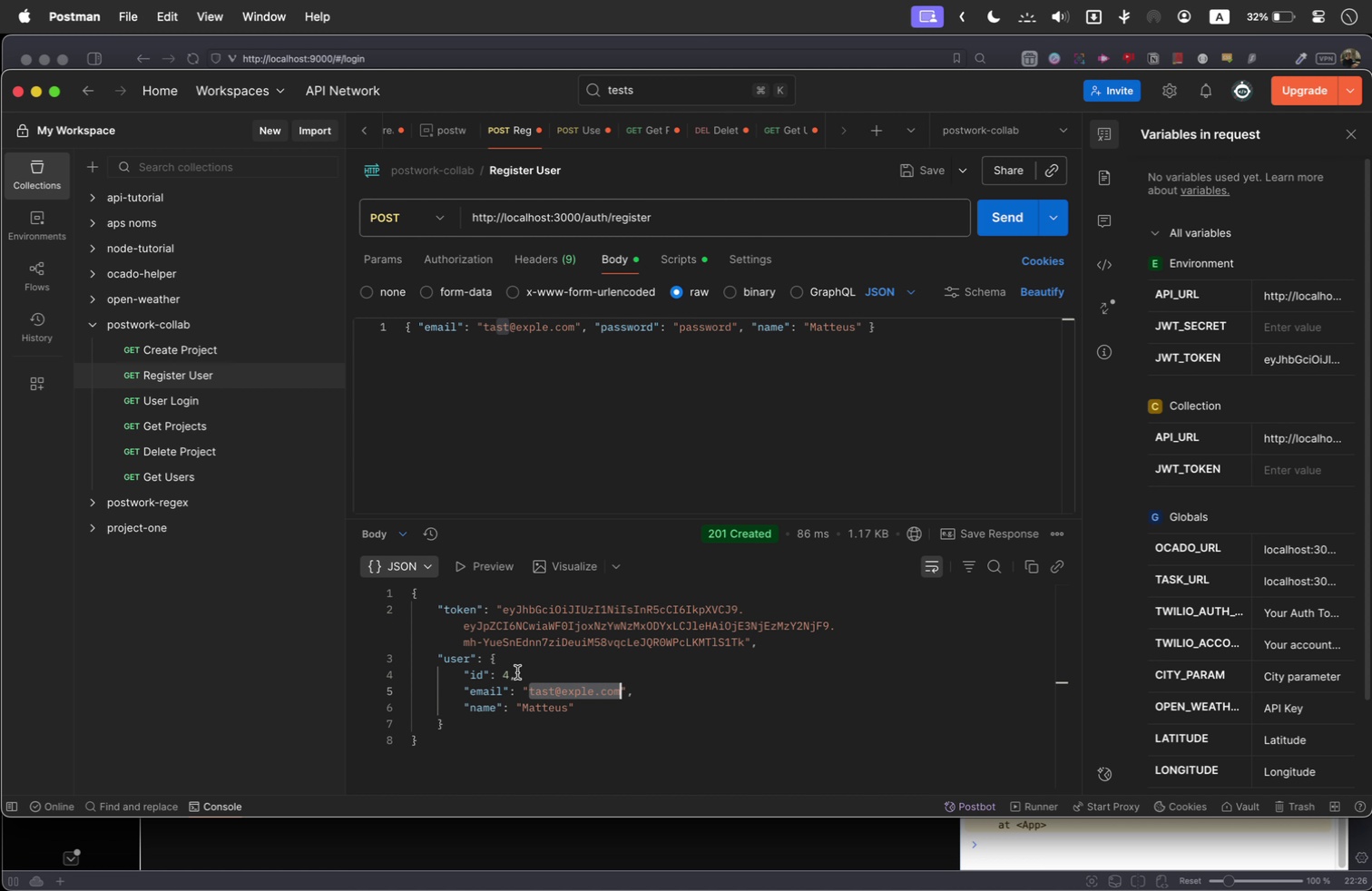 
wait(5.26)
 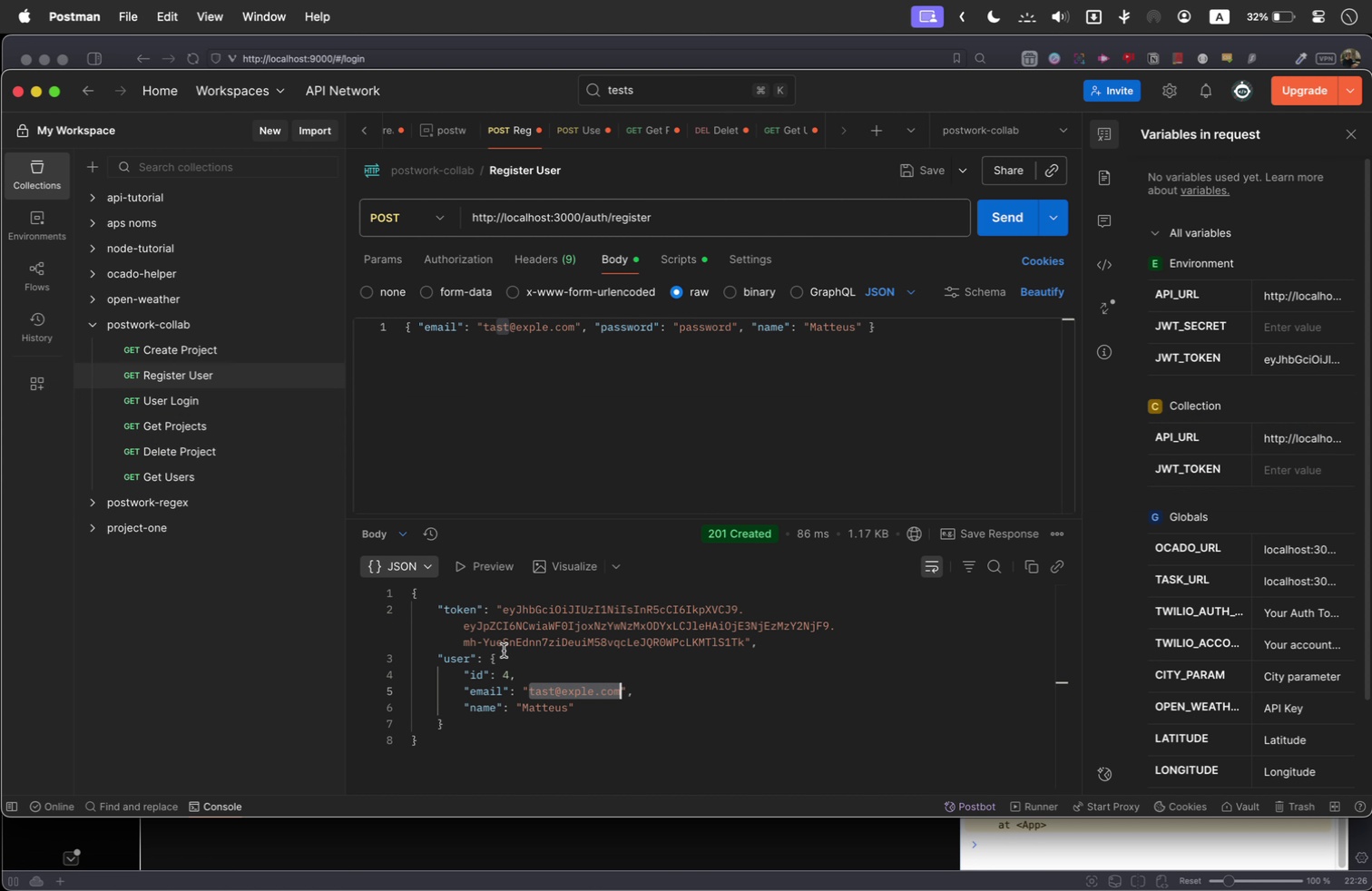 
double_click([713, 332])
 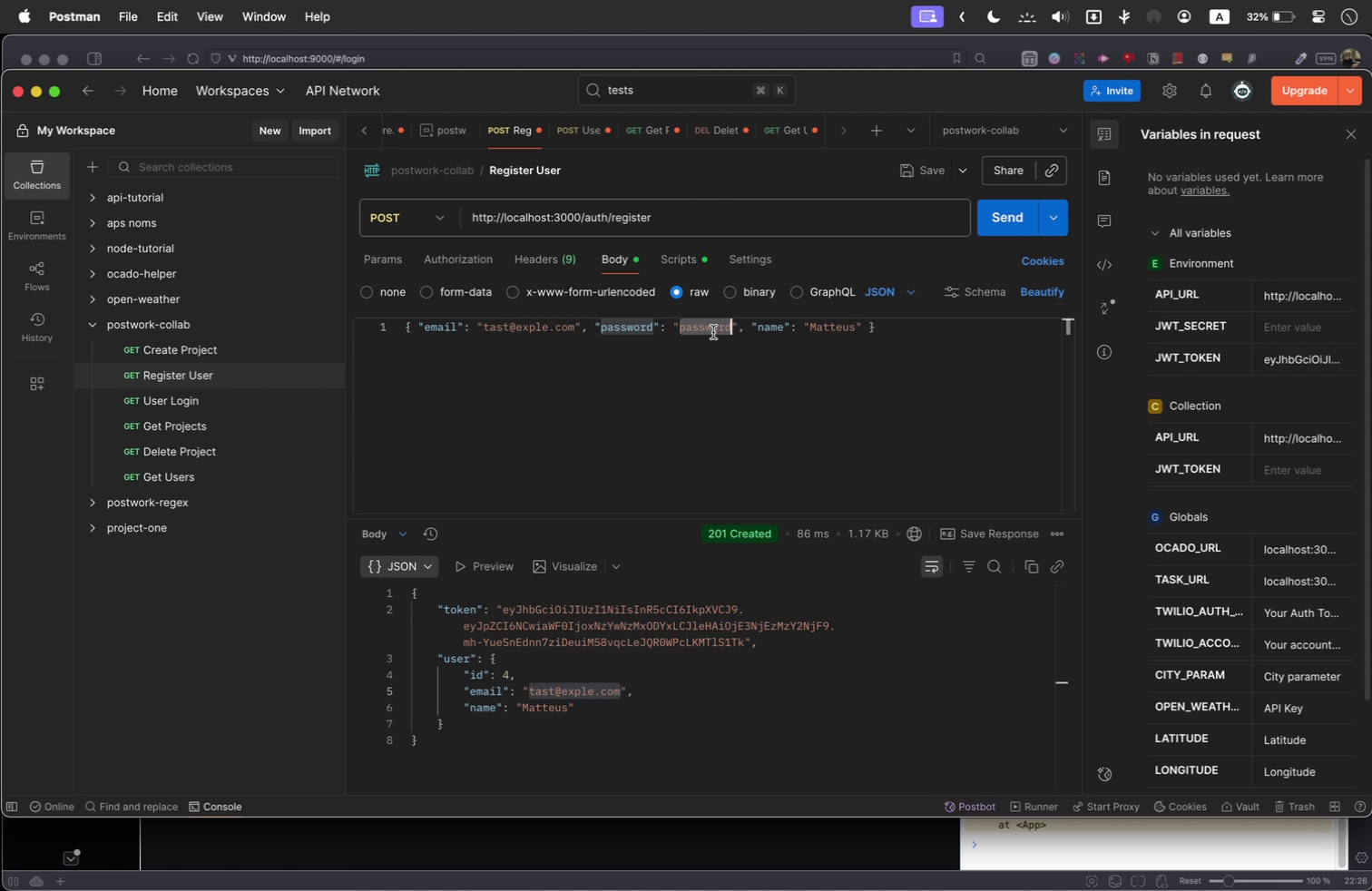 
key(Meta+C)
 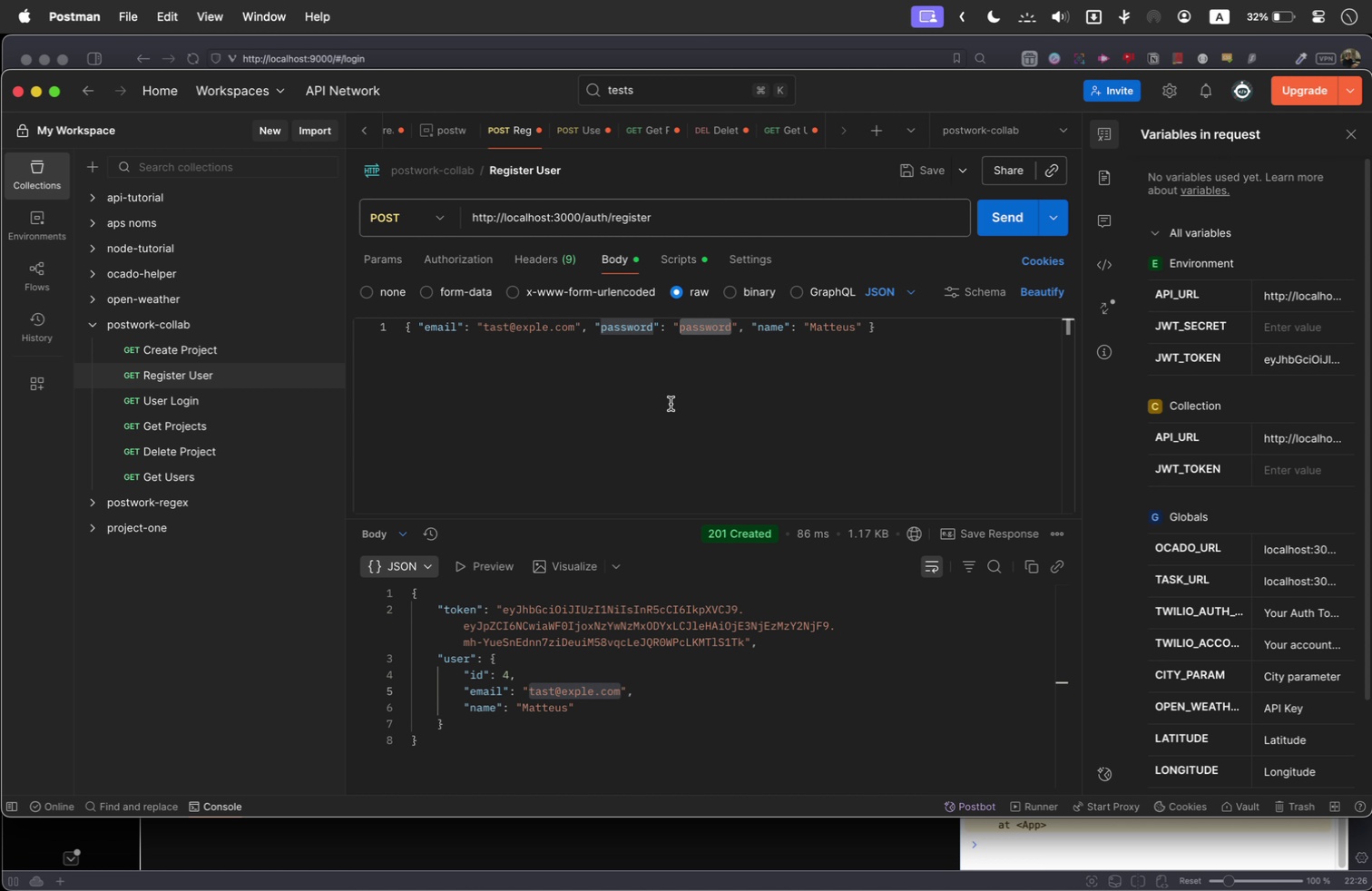 
key(Meta+Tab)
 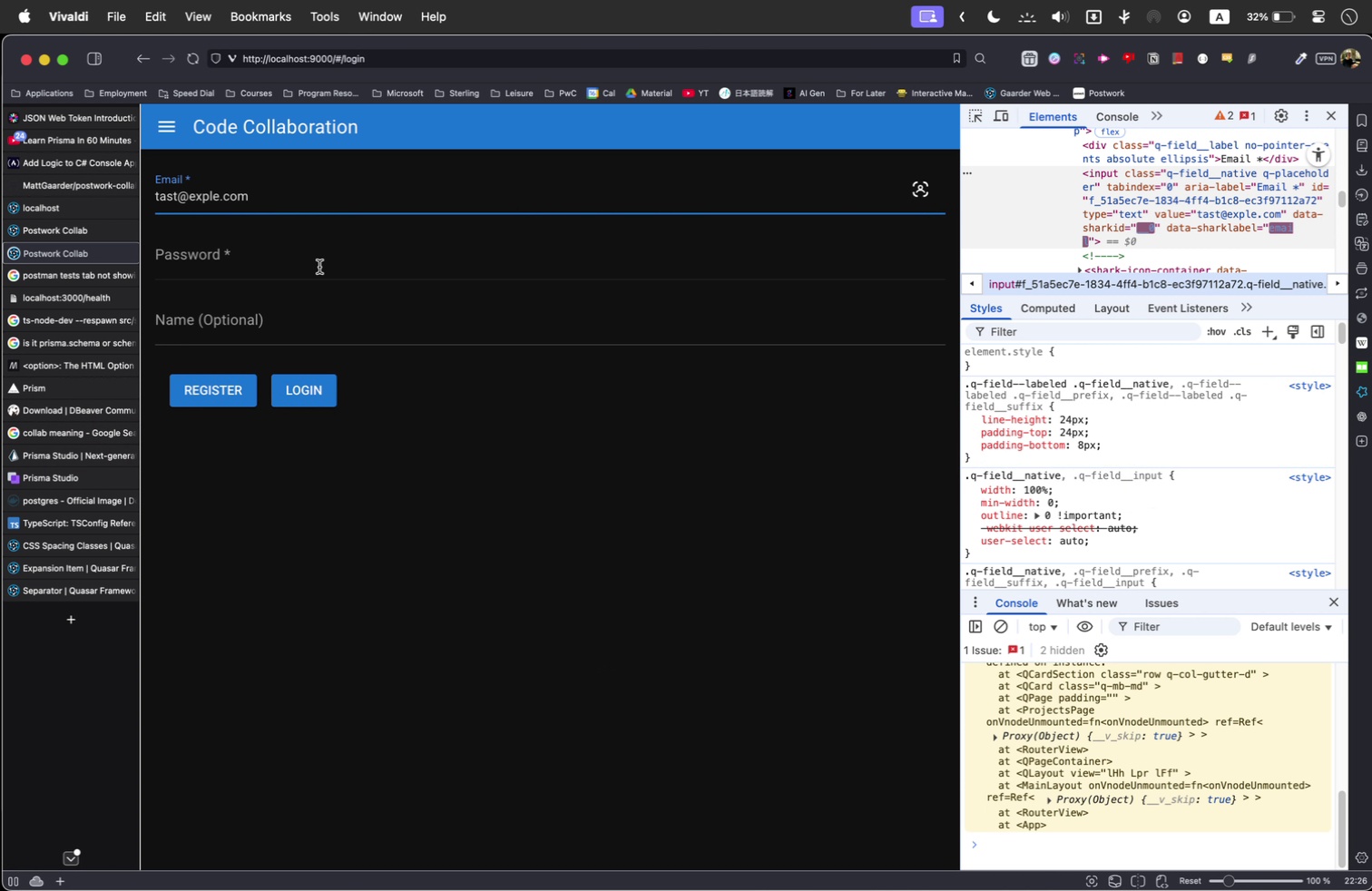 
key(Meta+V)
 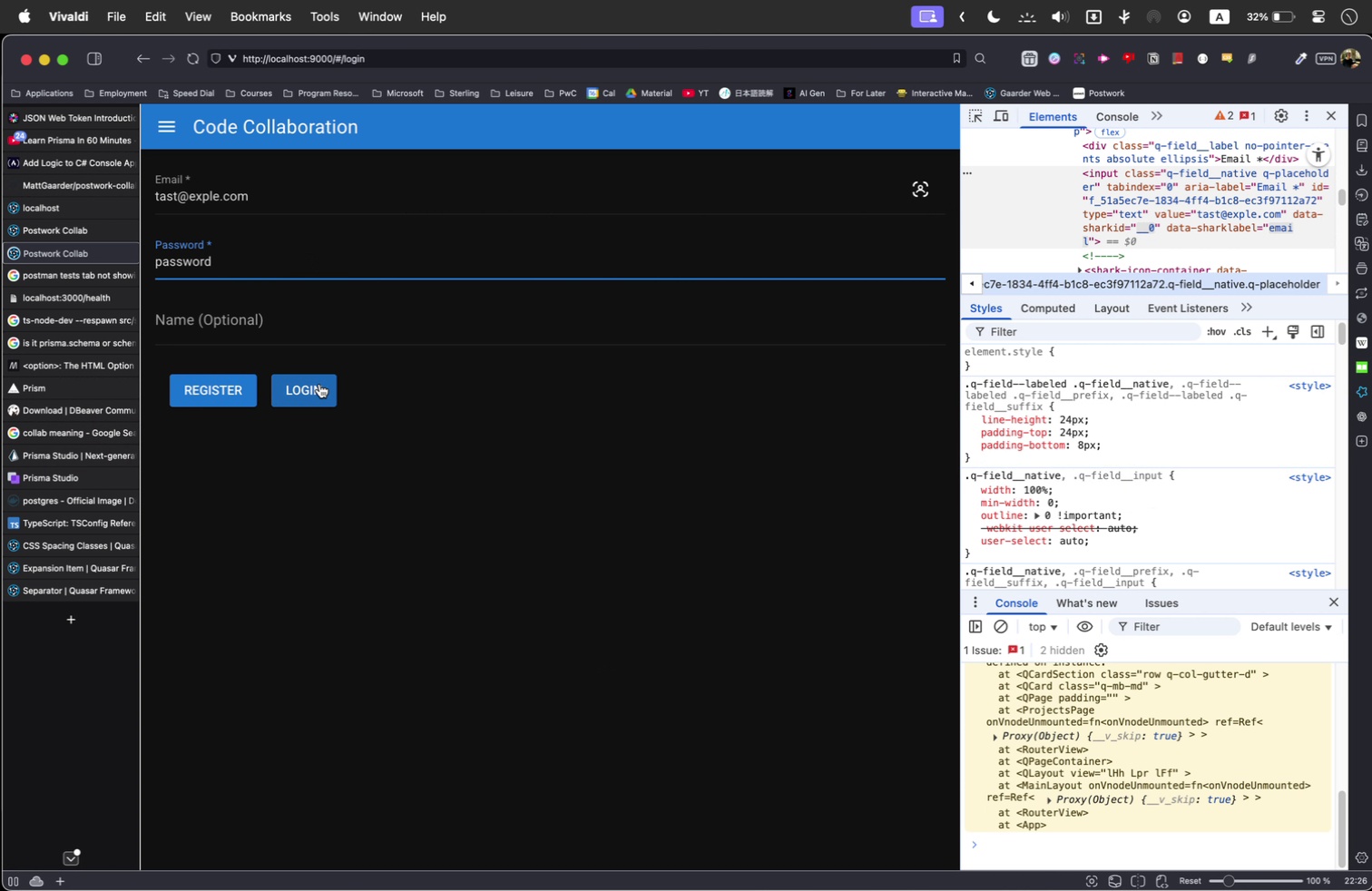 
left_click([319, 384])
 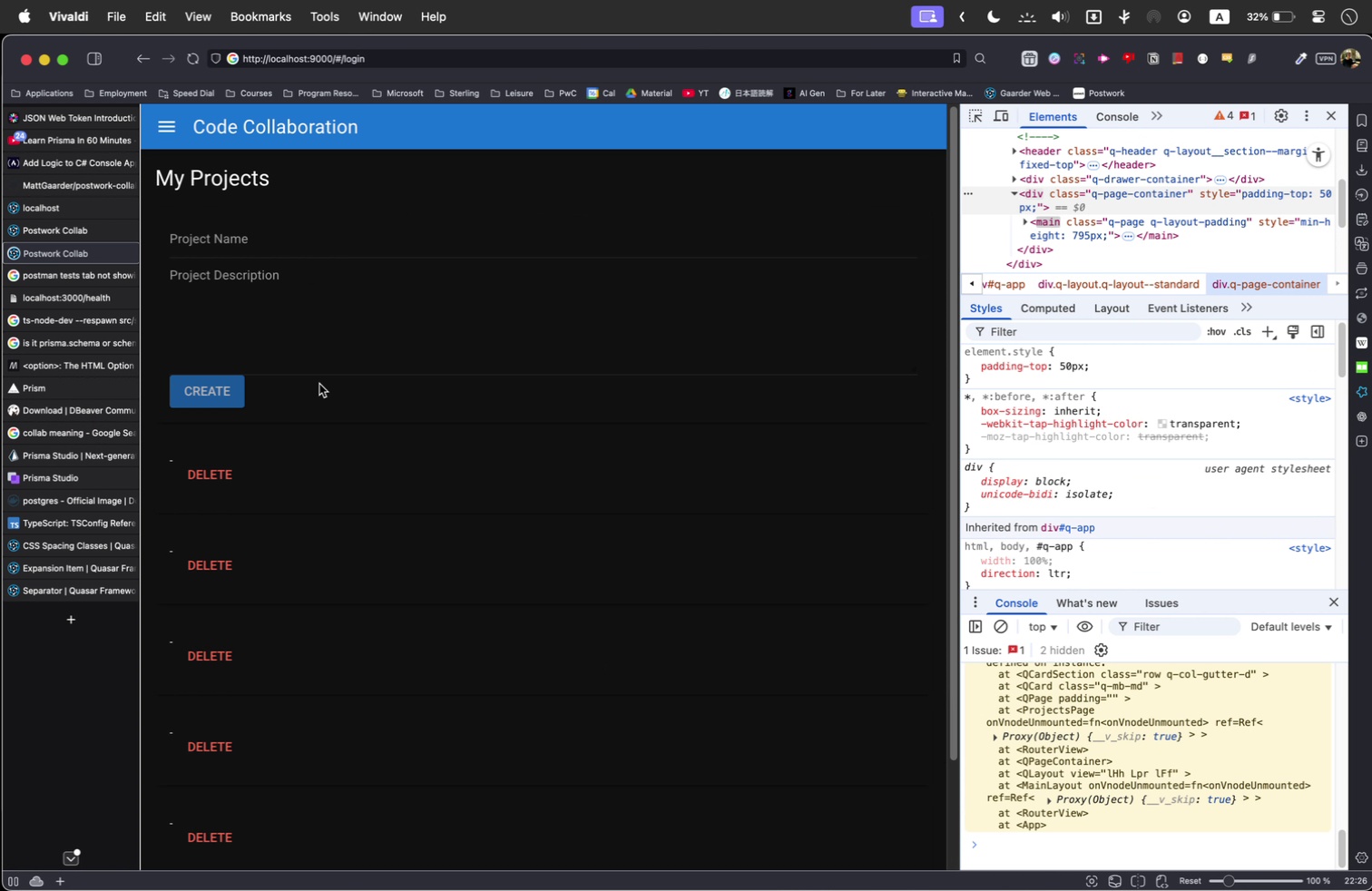 
scroll: coordinate [392, 406], scroll_direction: down, amount: 2.0
 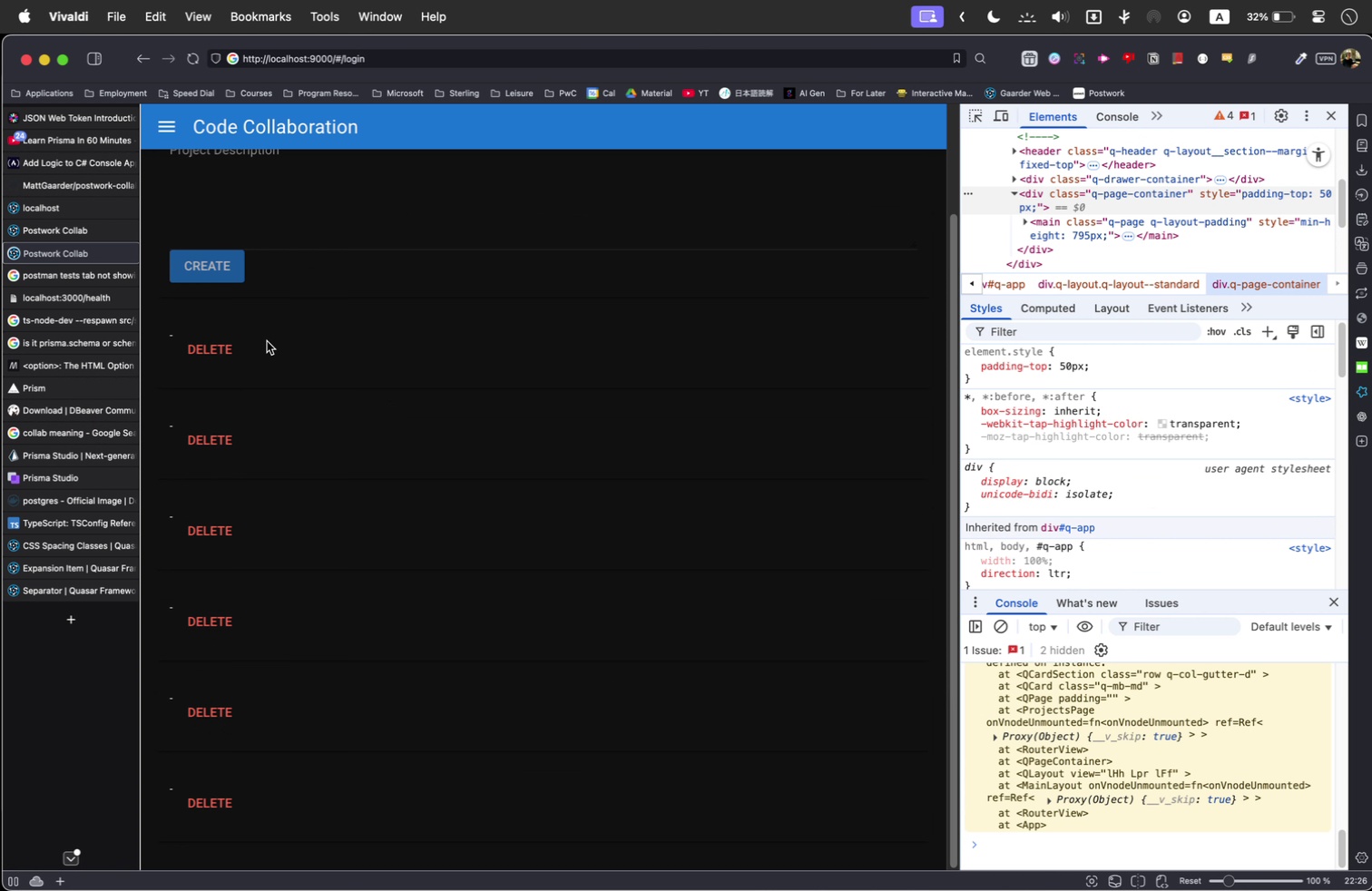 
left_click([317, 359])
 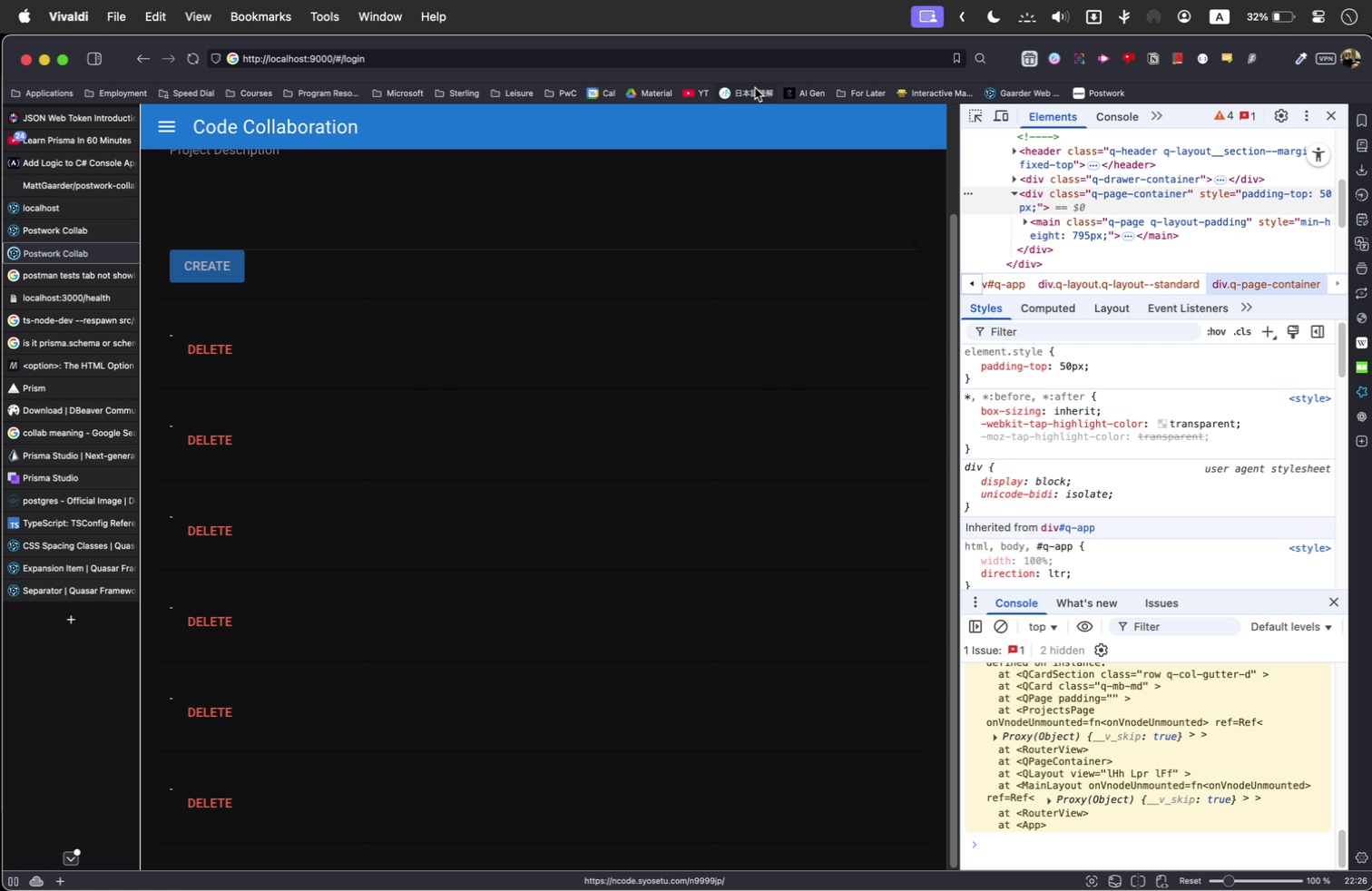 
scroll: coordinate [322, 269], scroll_direction: up, amount: 15.0
 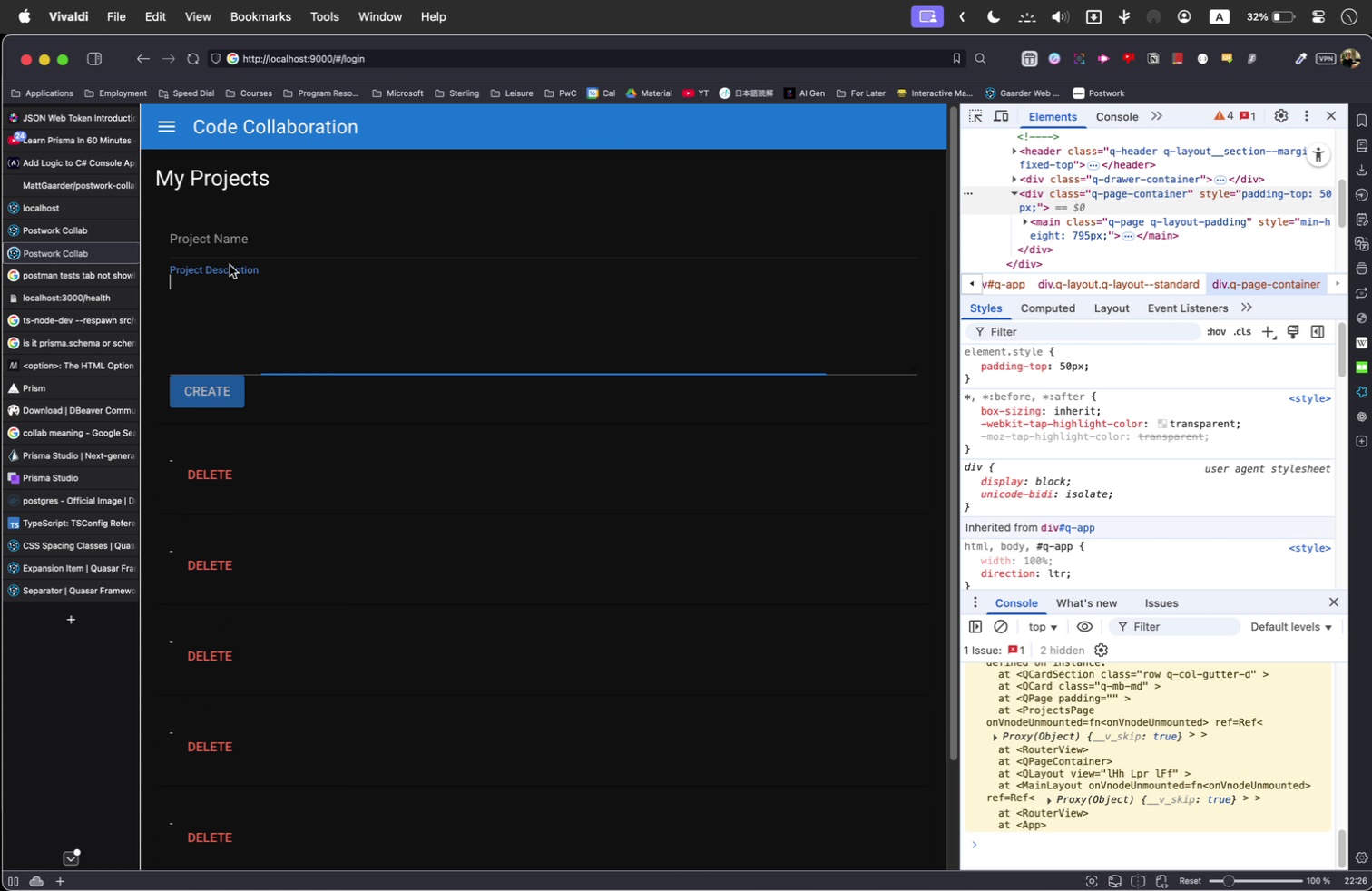 
double_click([245, 230])
 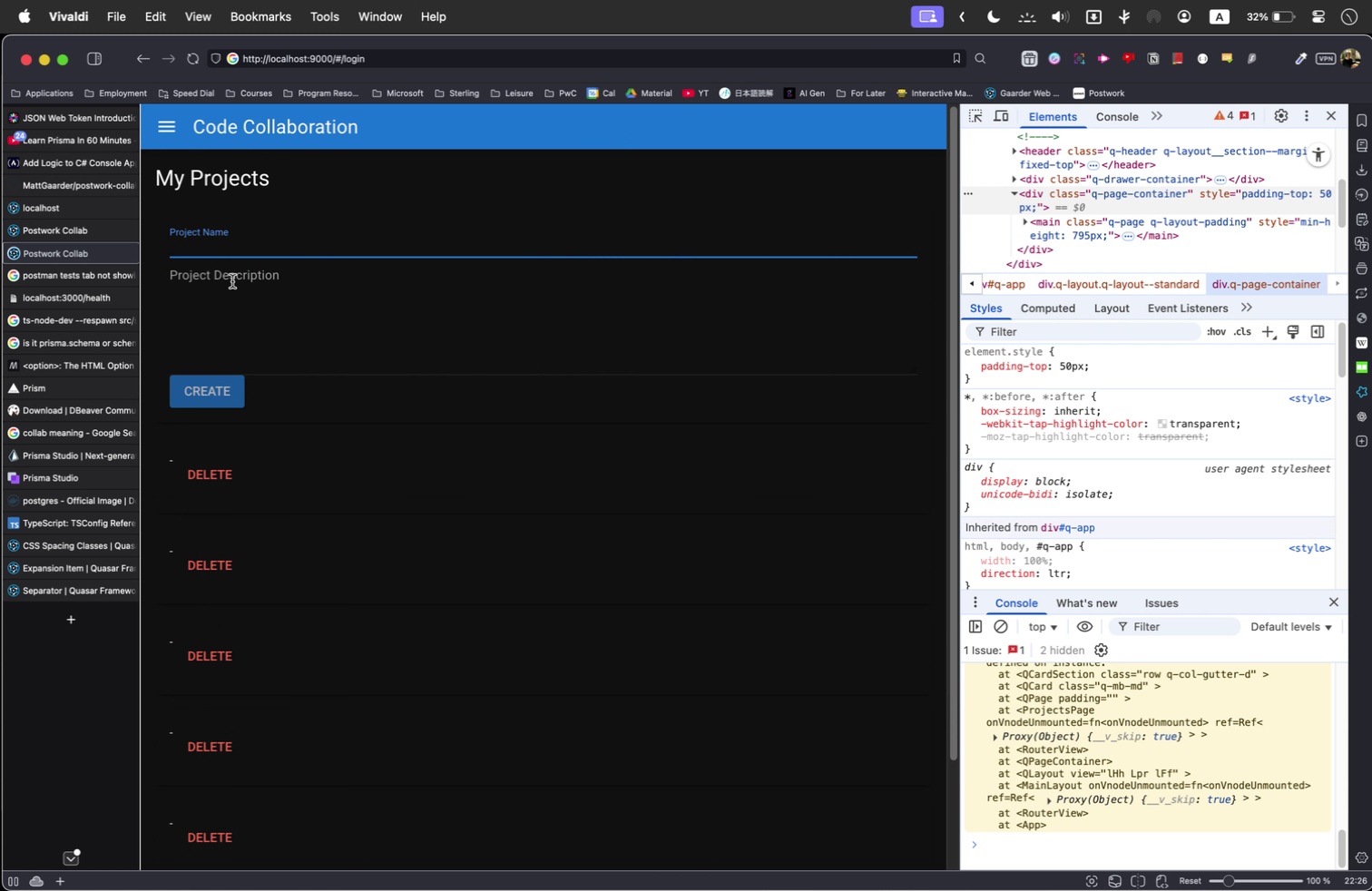 
left_click([240, 298])
 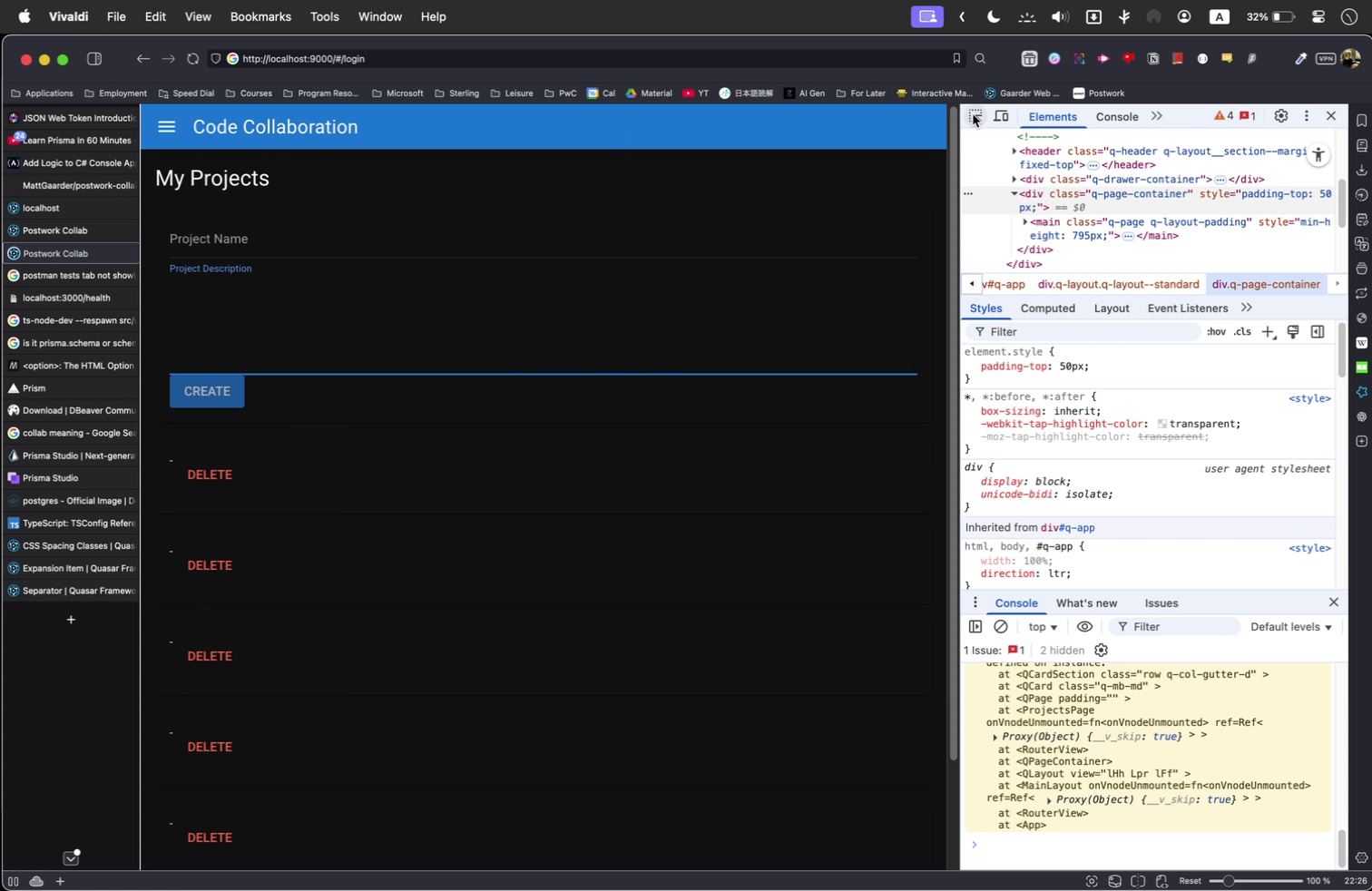 
scroll: coordinate [1048, 698], scroll_direction: up, amount: 2.0
 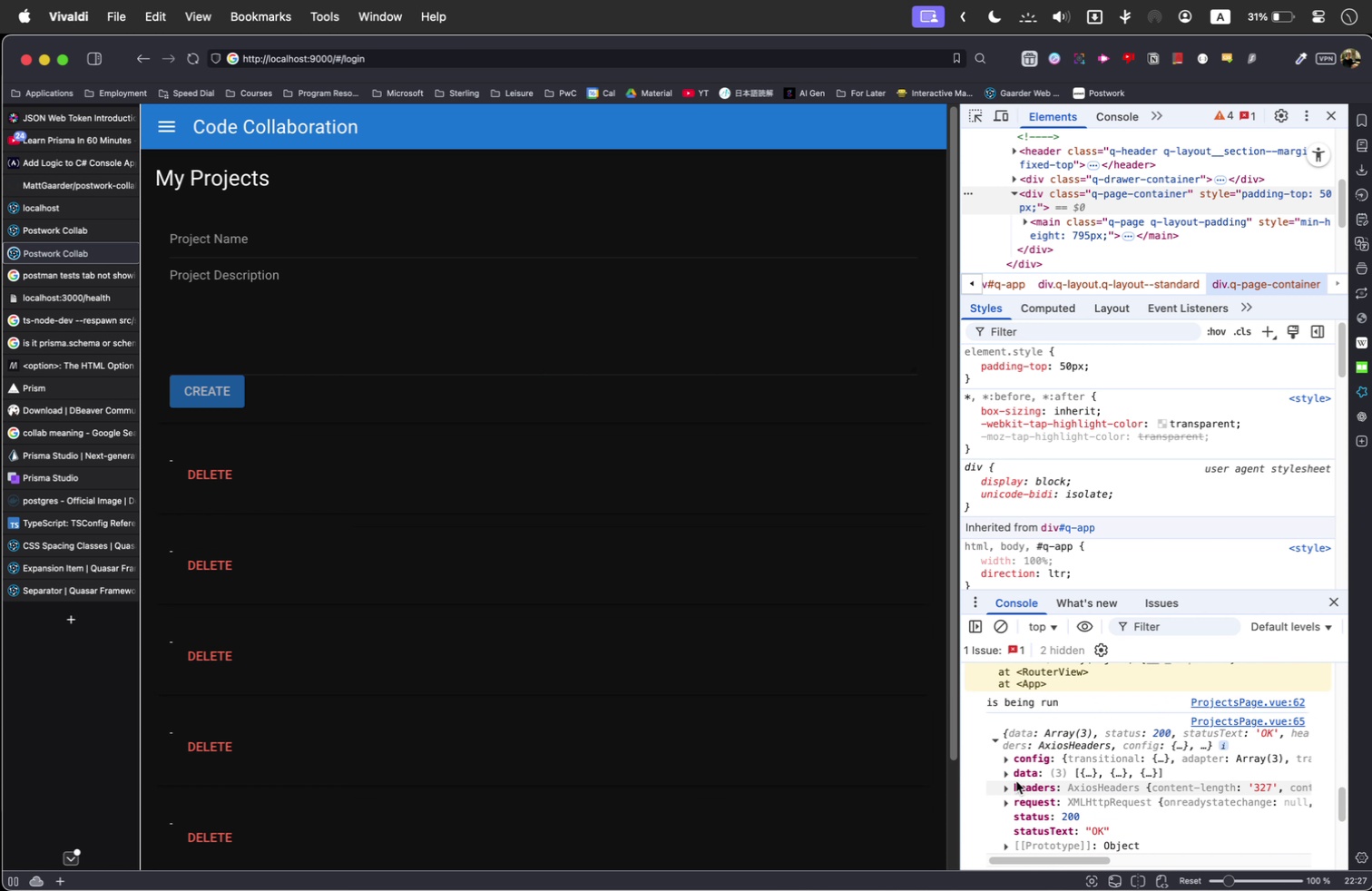 
left_click([1005, 776])
 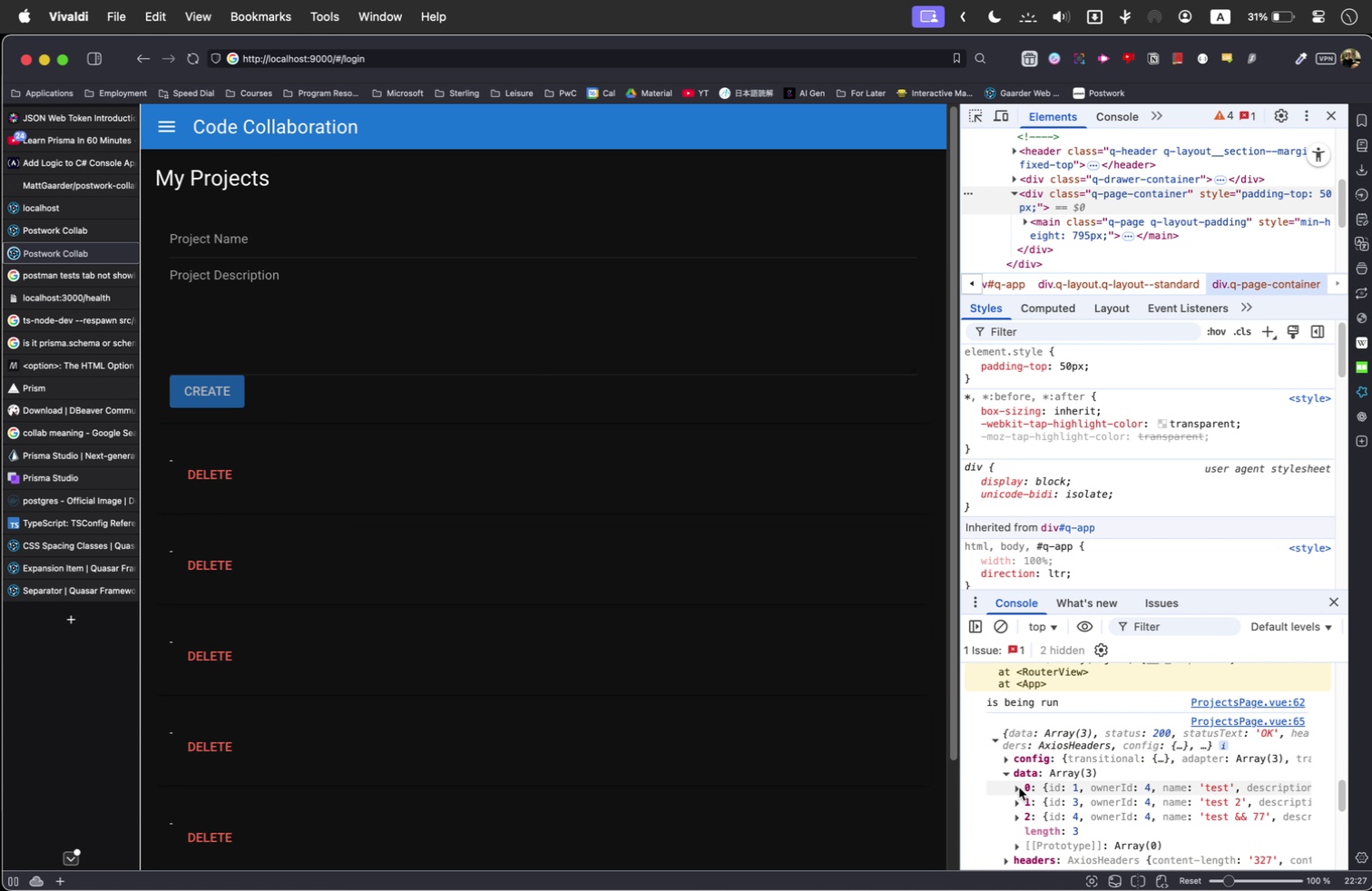 
left_click([1018, 788])
 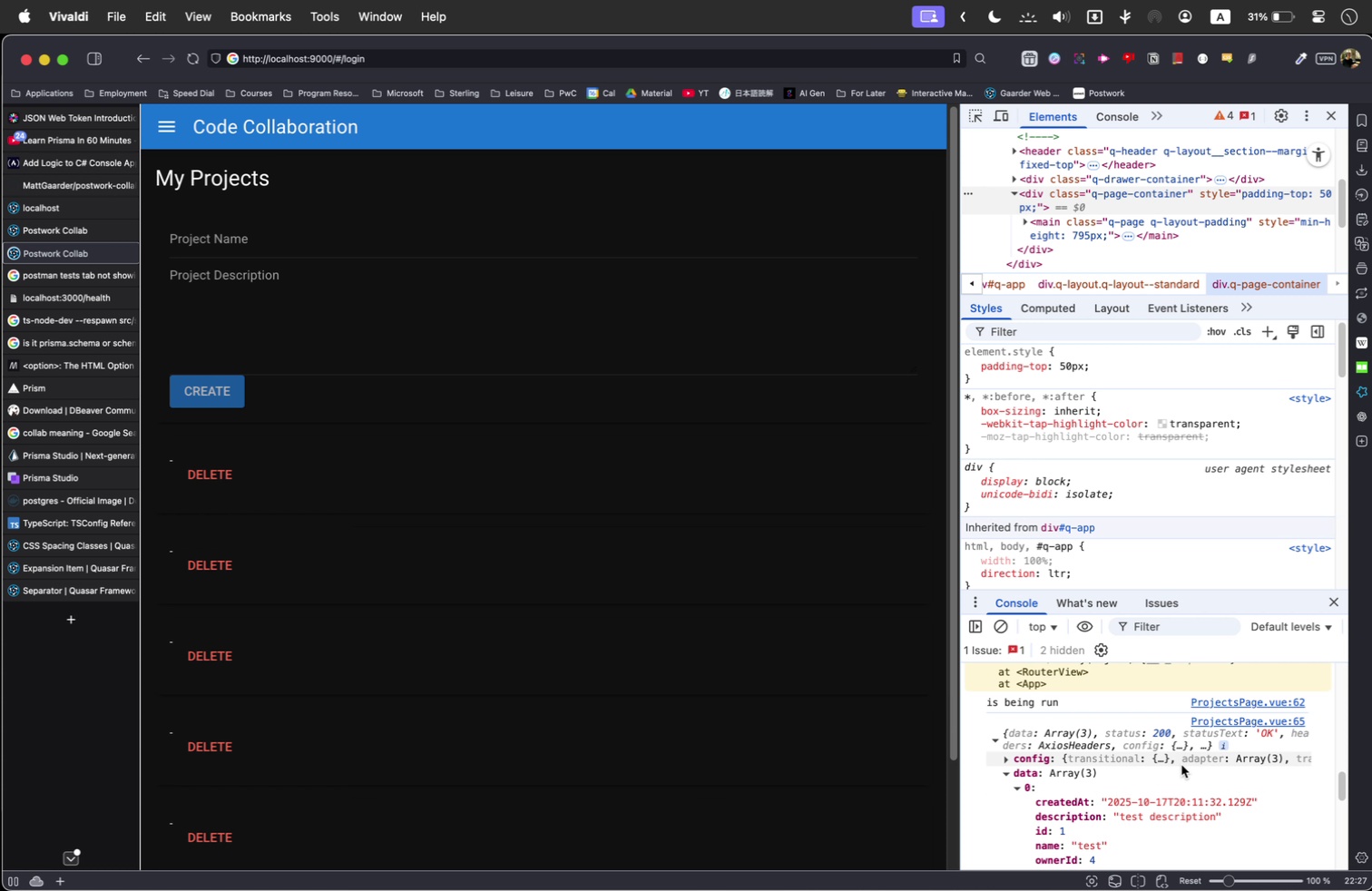 
scroll: coordinate [1190, 759], scroll_direction: down, amount: 1.0
 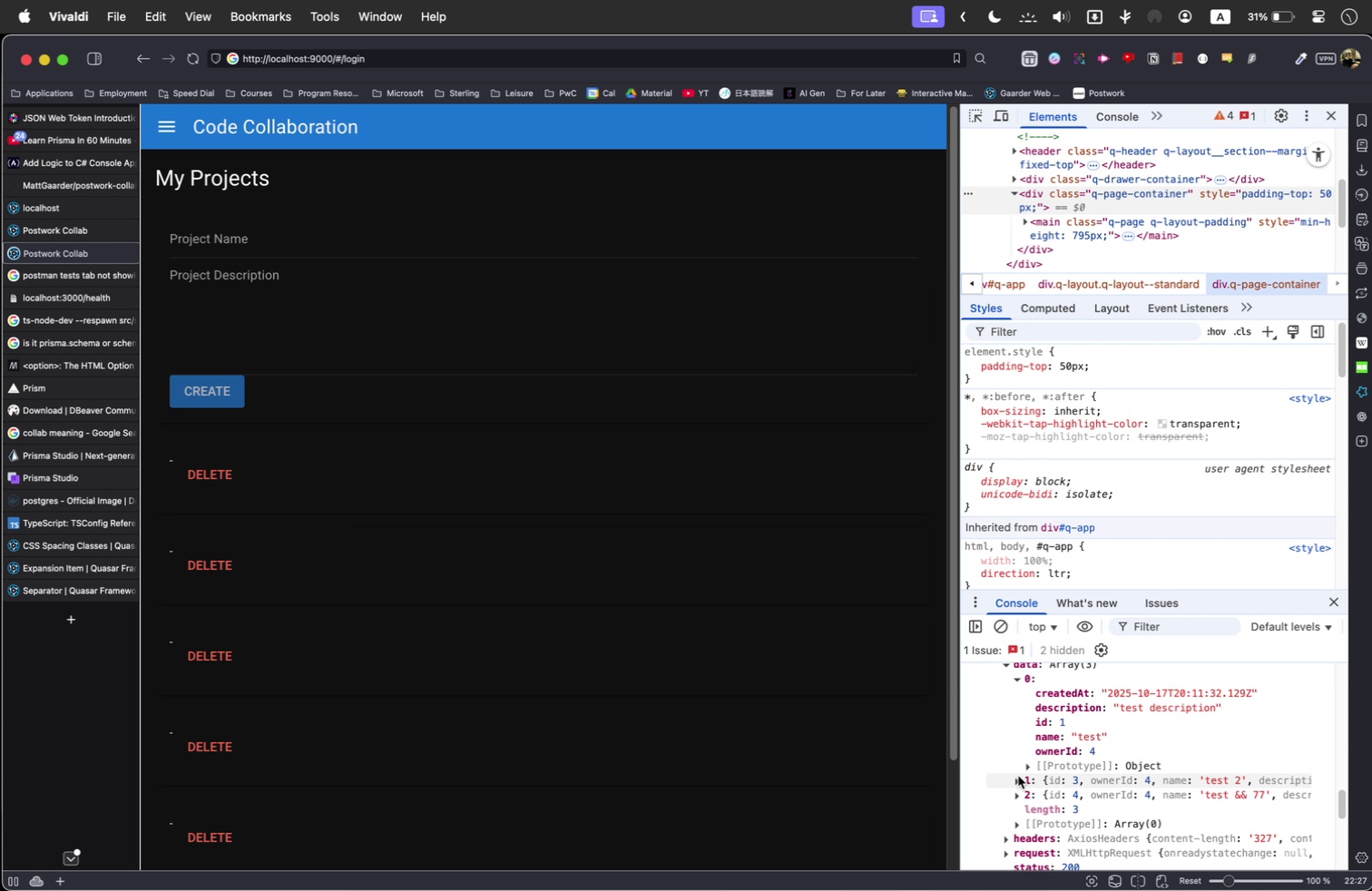 
left_click([1015, 785])
 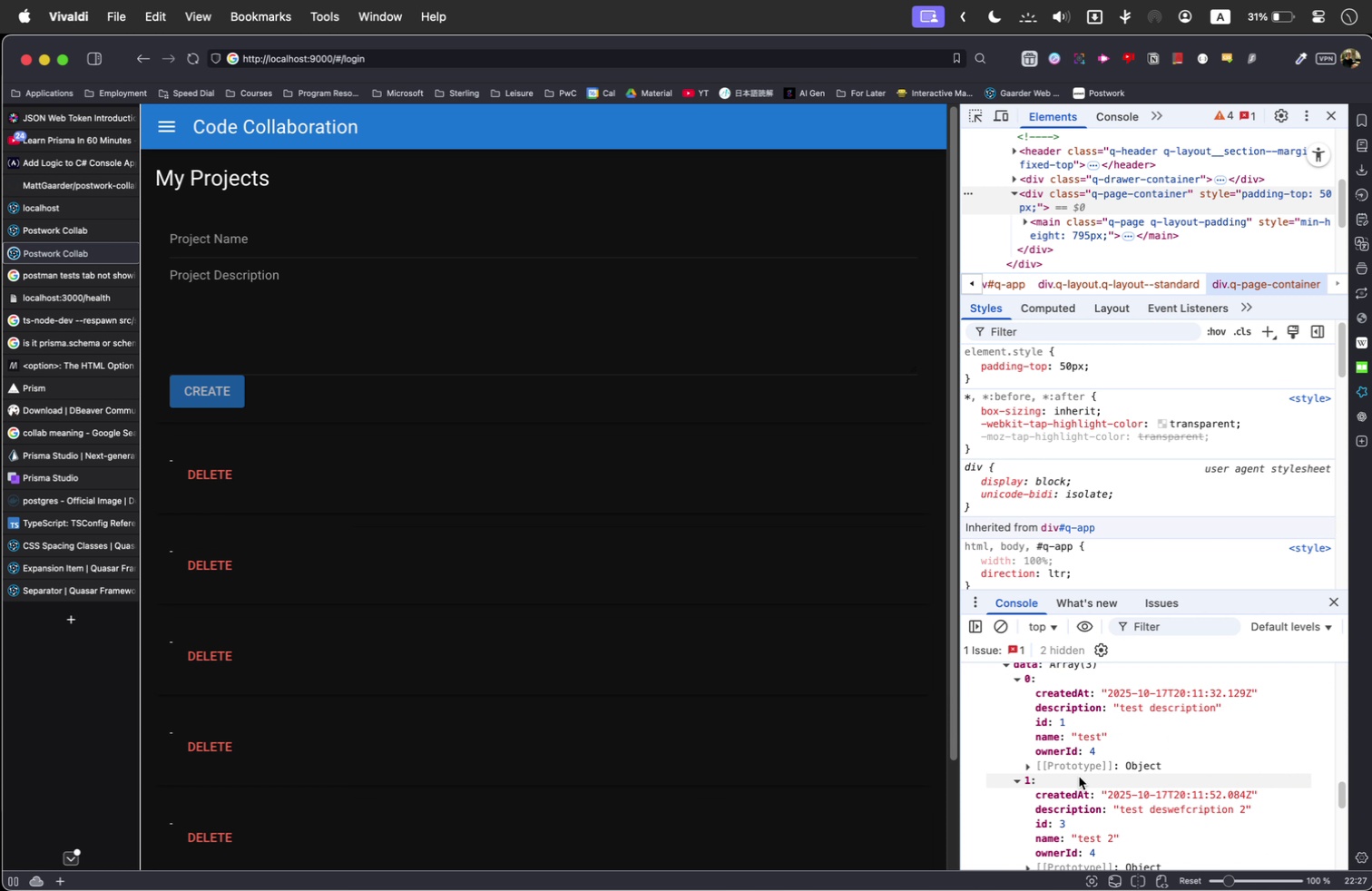 
scroll: coordinate [1079, 777], scroll_direction: down, amount: 1.0
 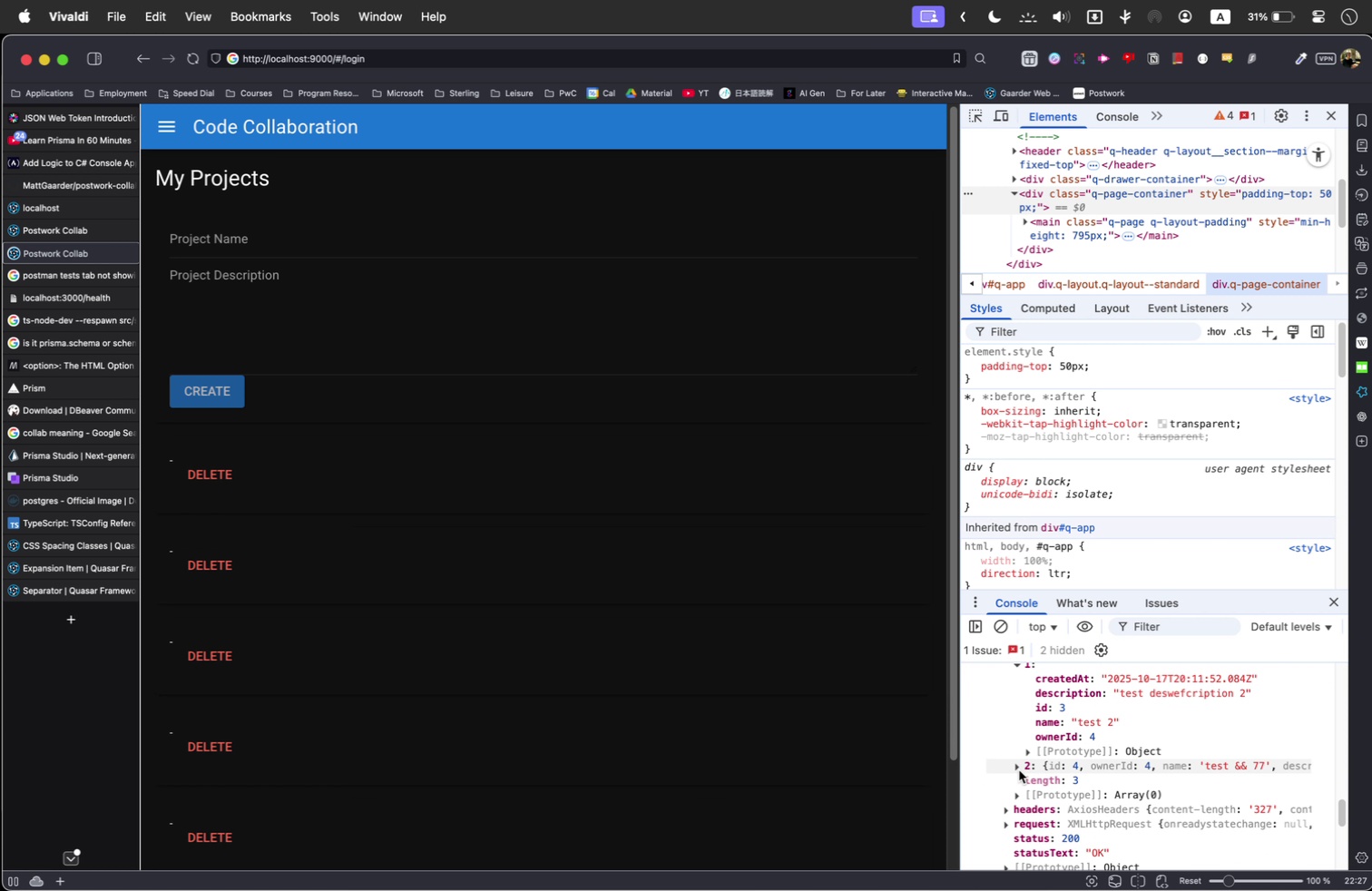 
left_click([1018, 769])
 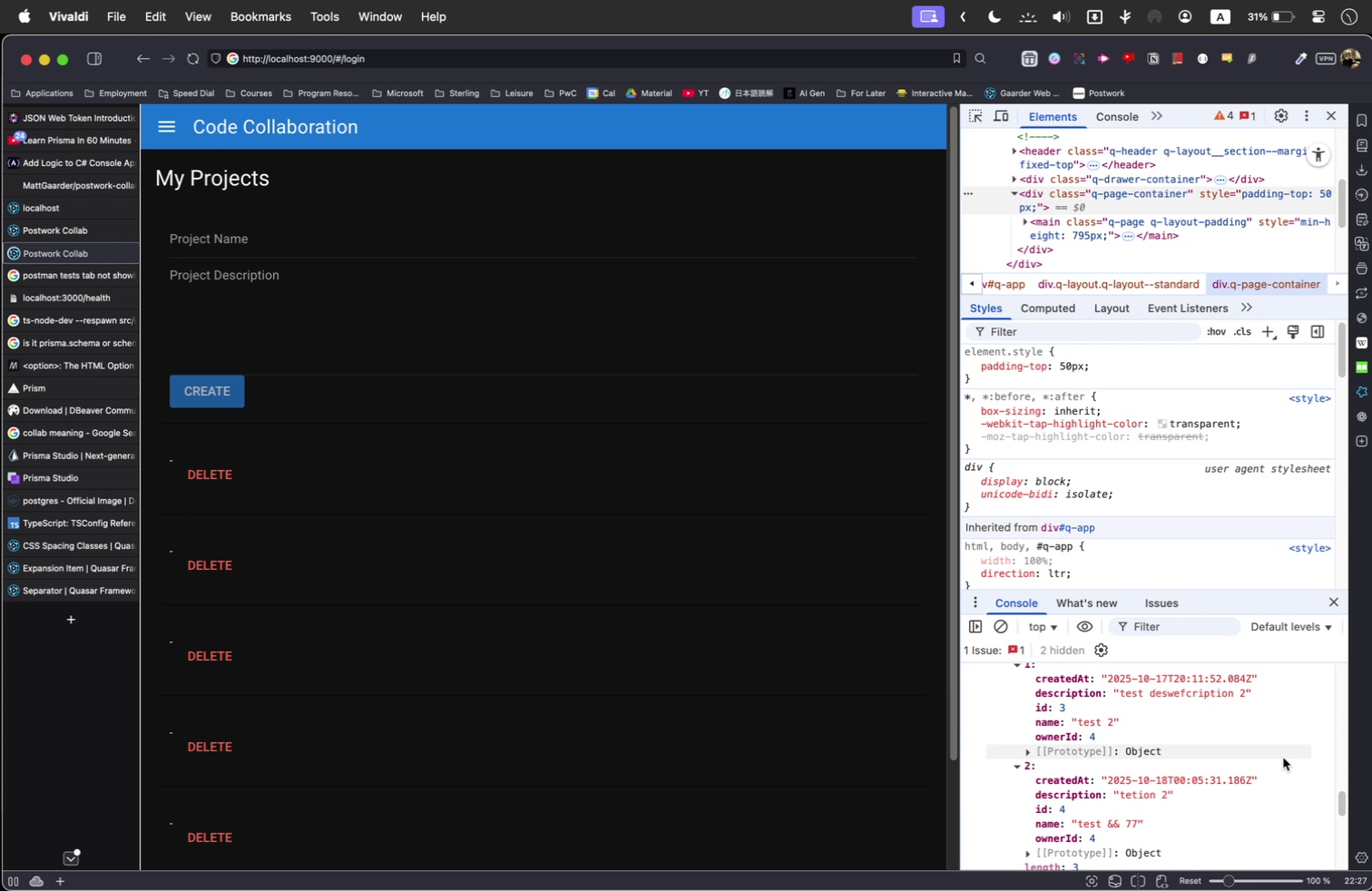 
left_click_drag(start_coordinate=[1338, 798], to_coordinate=[1332, 770])
 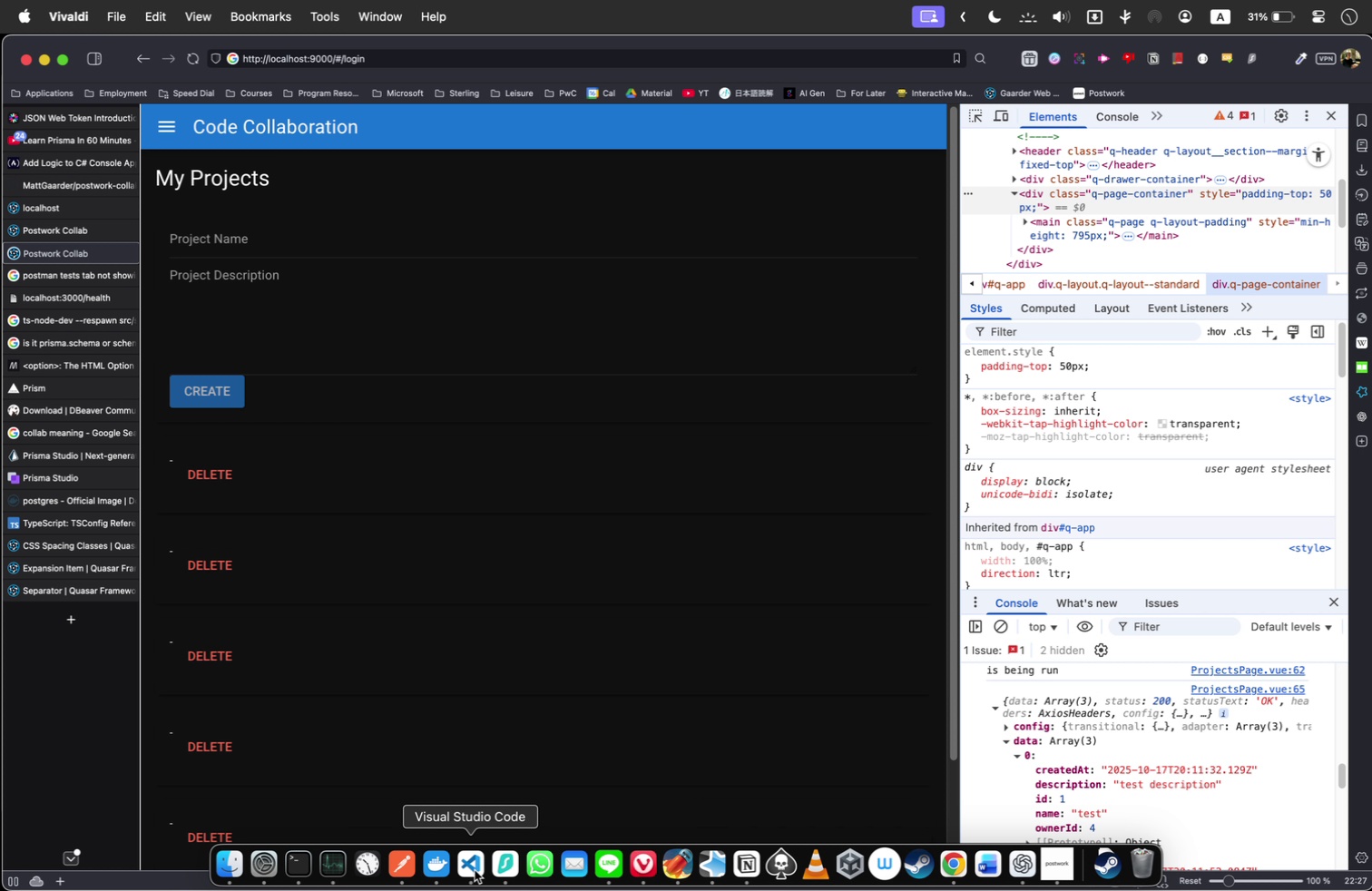 
left_click([475, 870])
 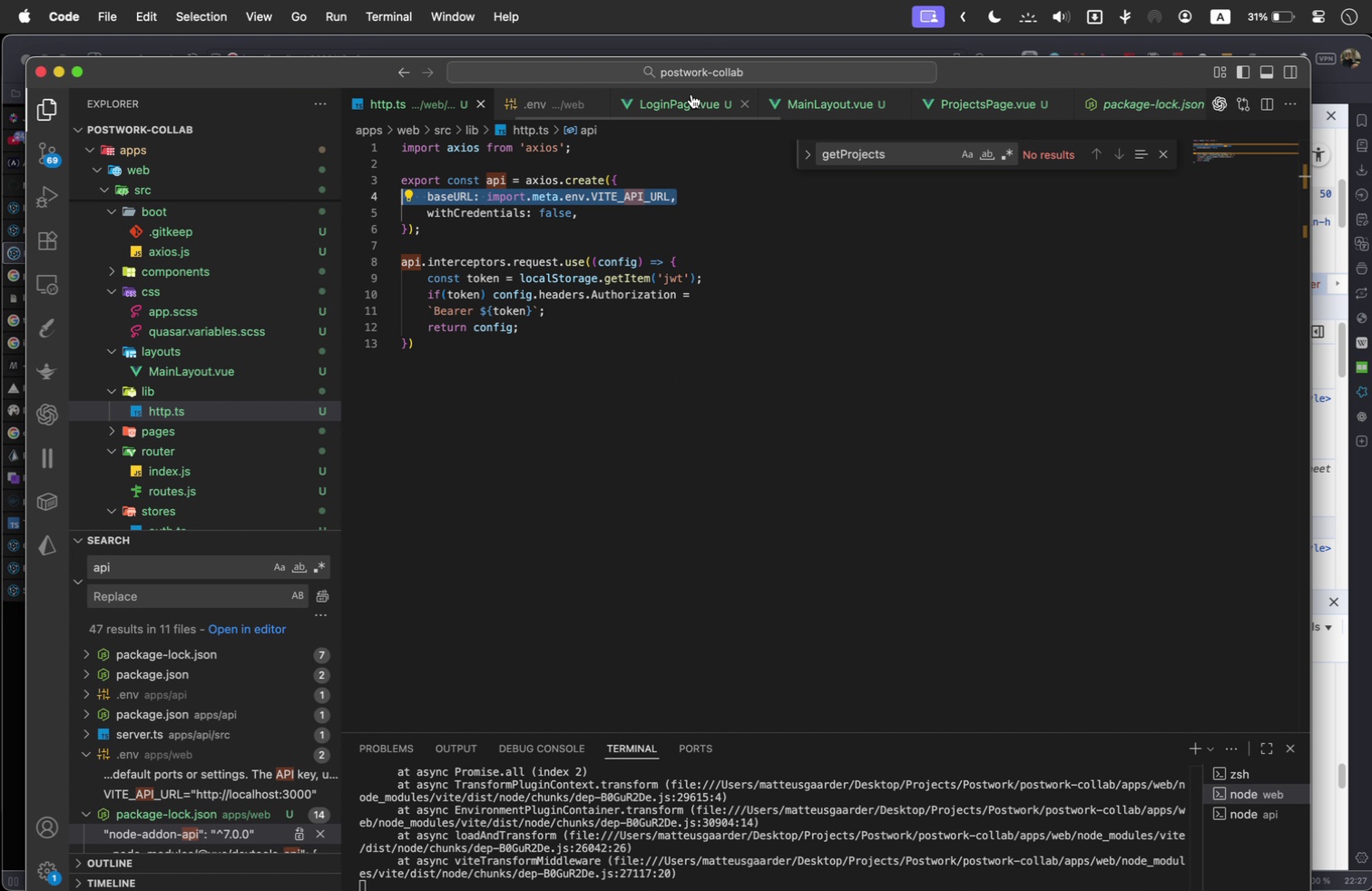 
wait(5.36)
 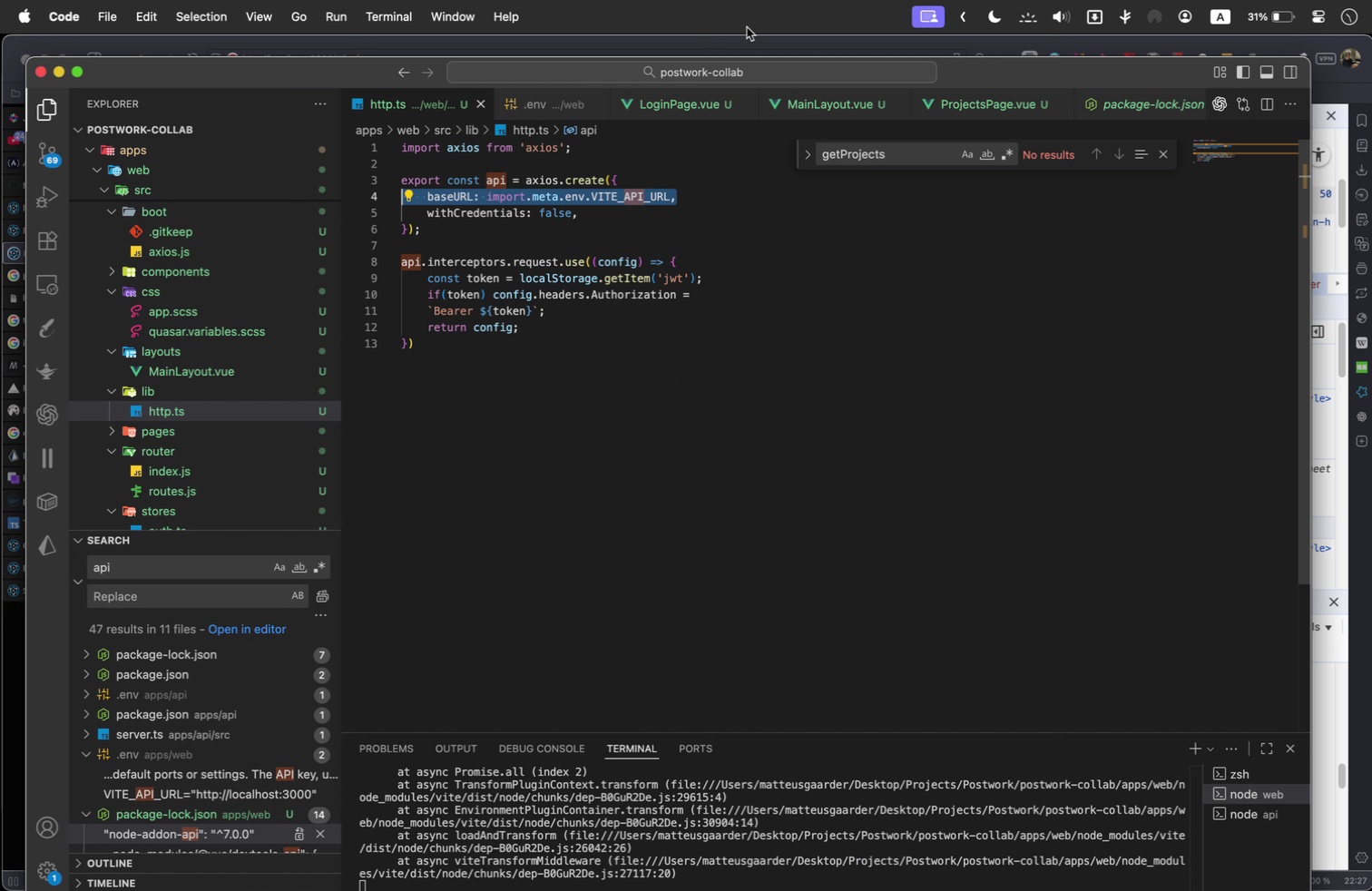 
left_click([972, 101])
 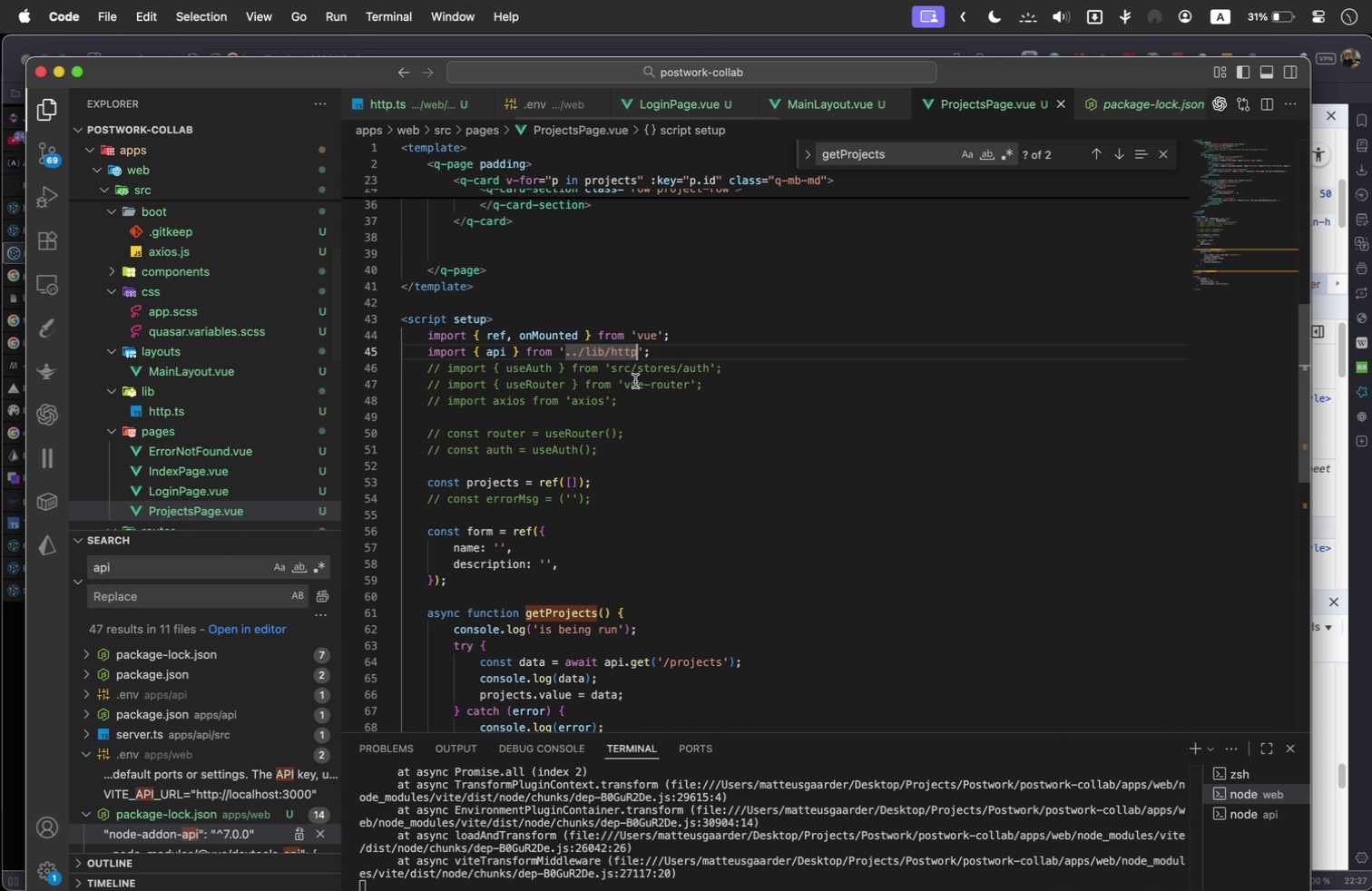 
scroll: coordinate [635, 381], scroll_direction: down, amount: 1.0
 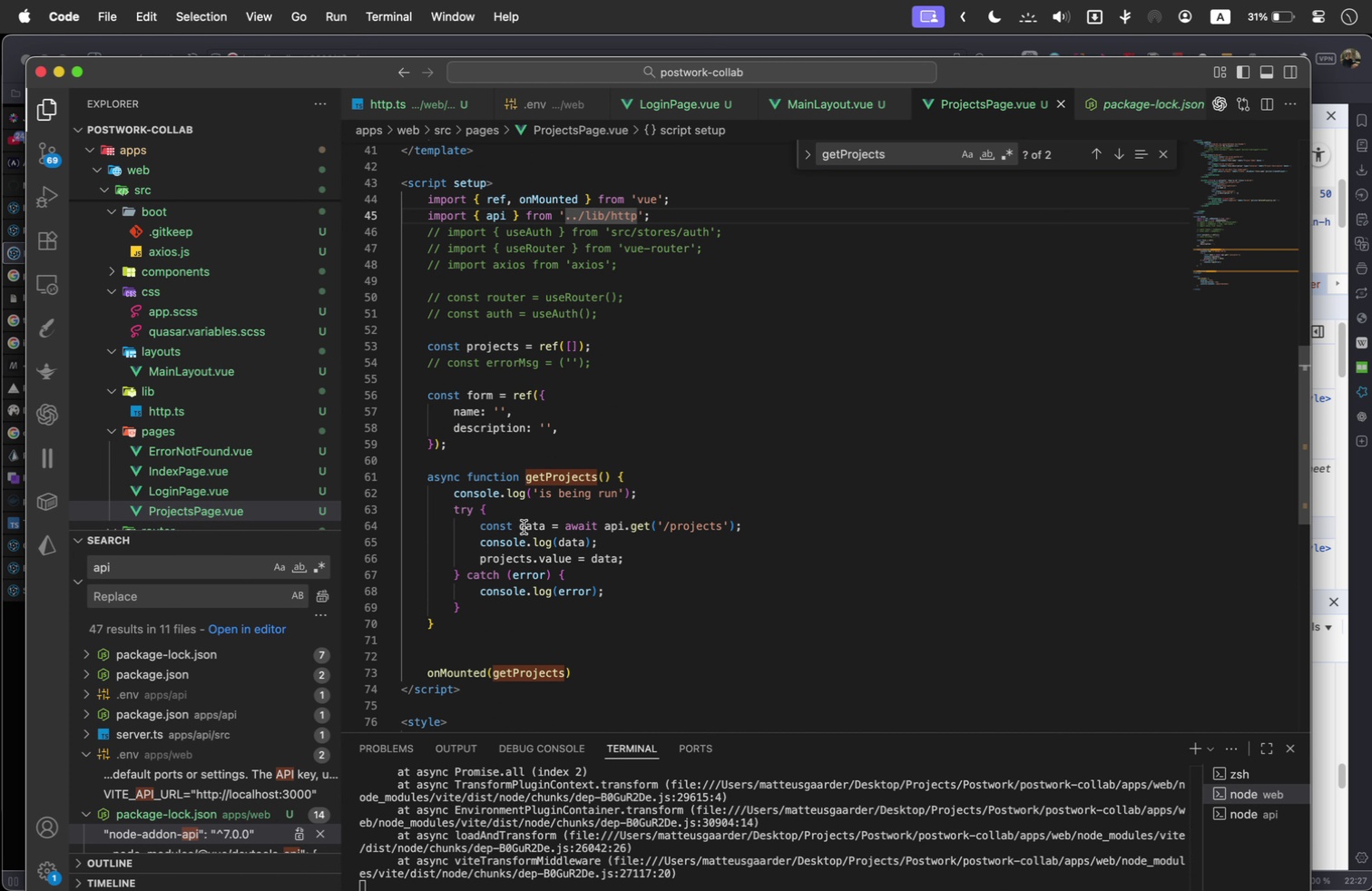 
left_click([521, 525])
 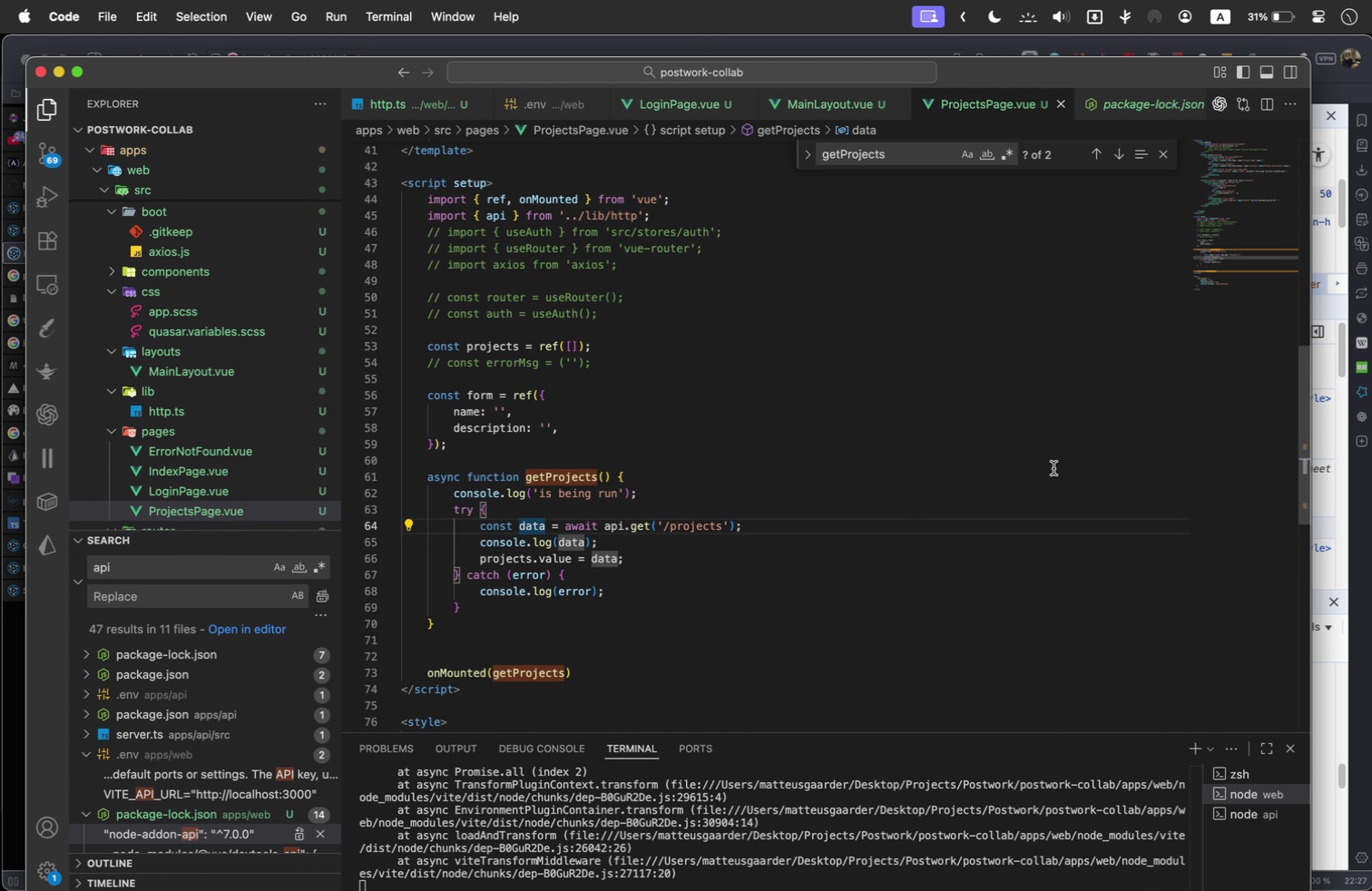 
key(Shift+BracketLeft)
 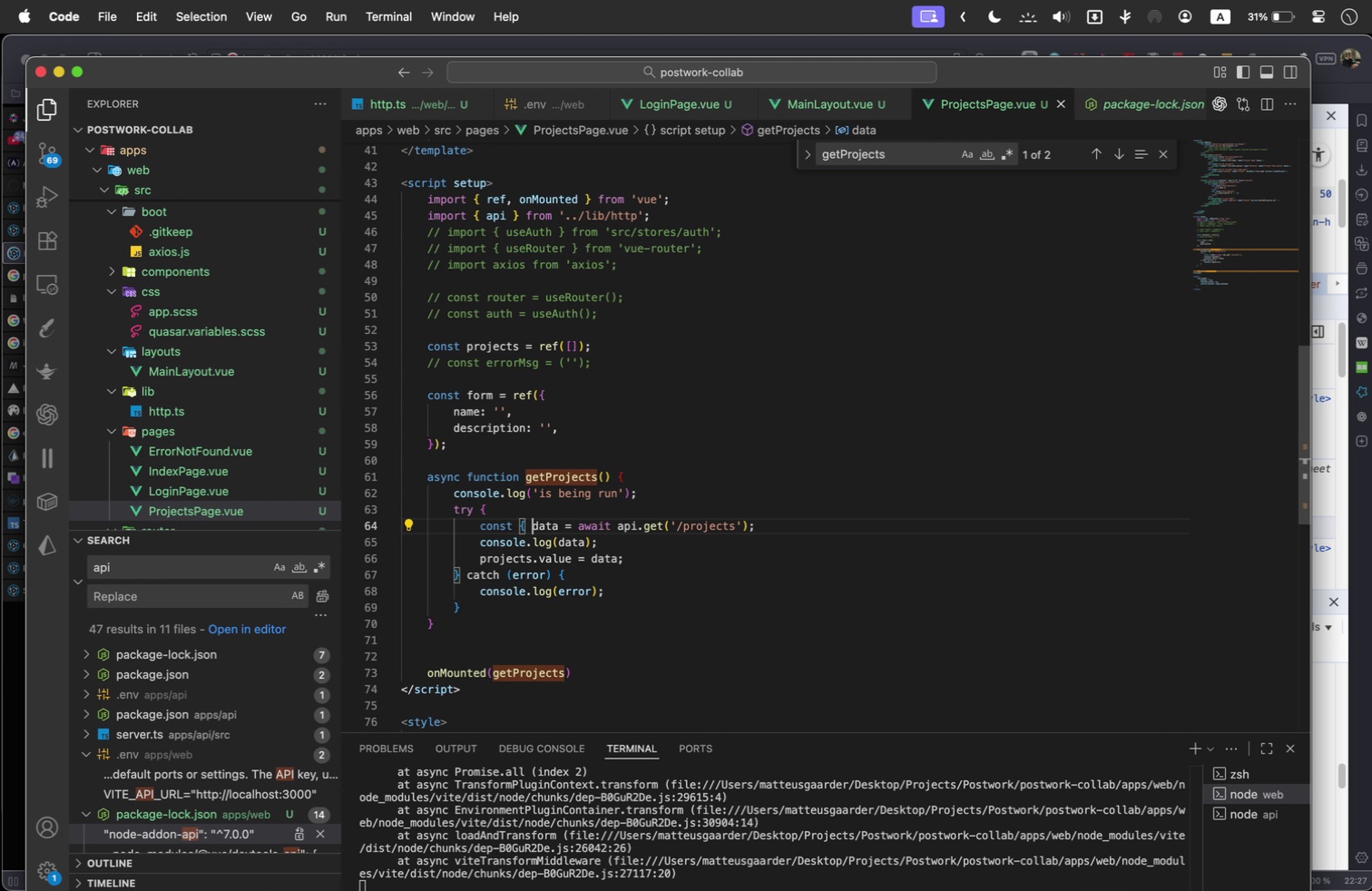 
key(Space)
 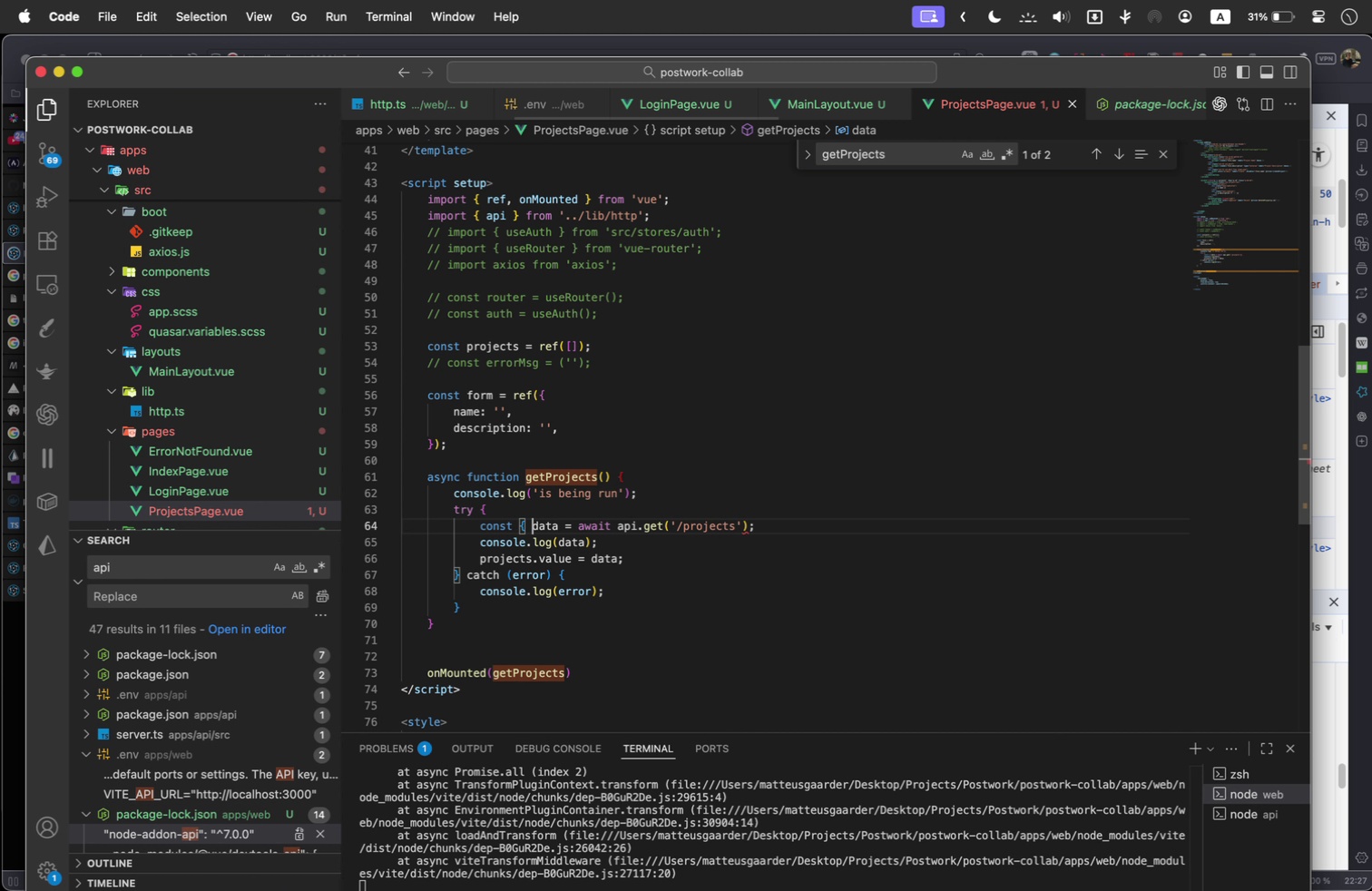 
key(ArrowRight)
 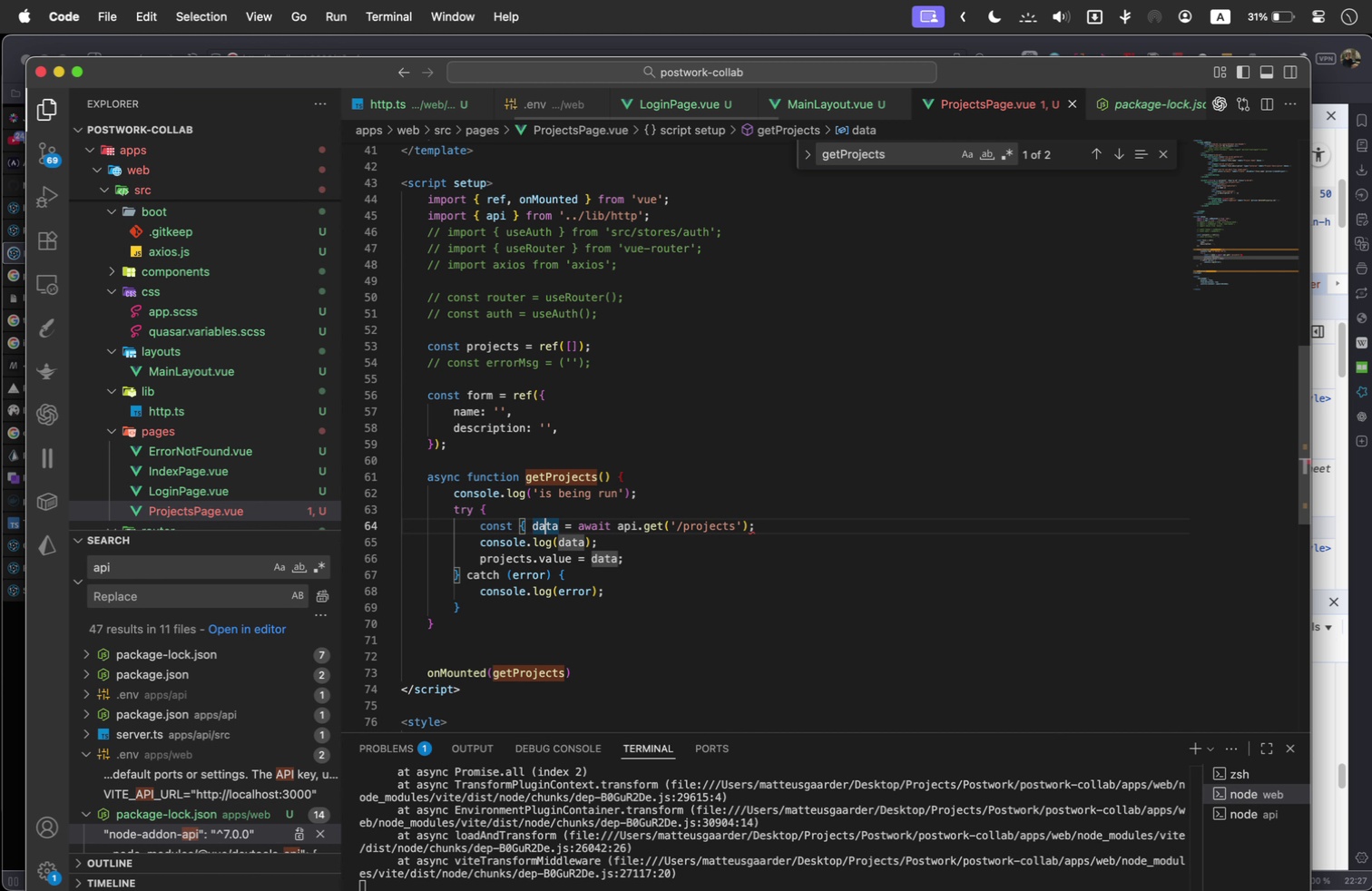 
key(ArrowRight)
 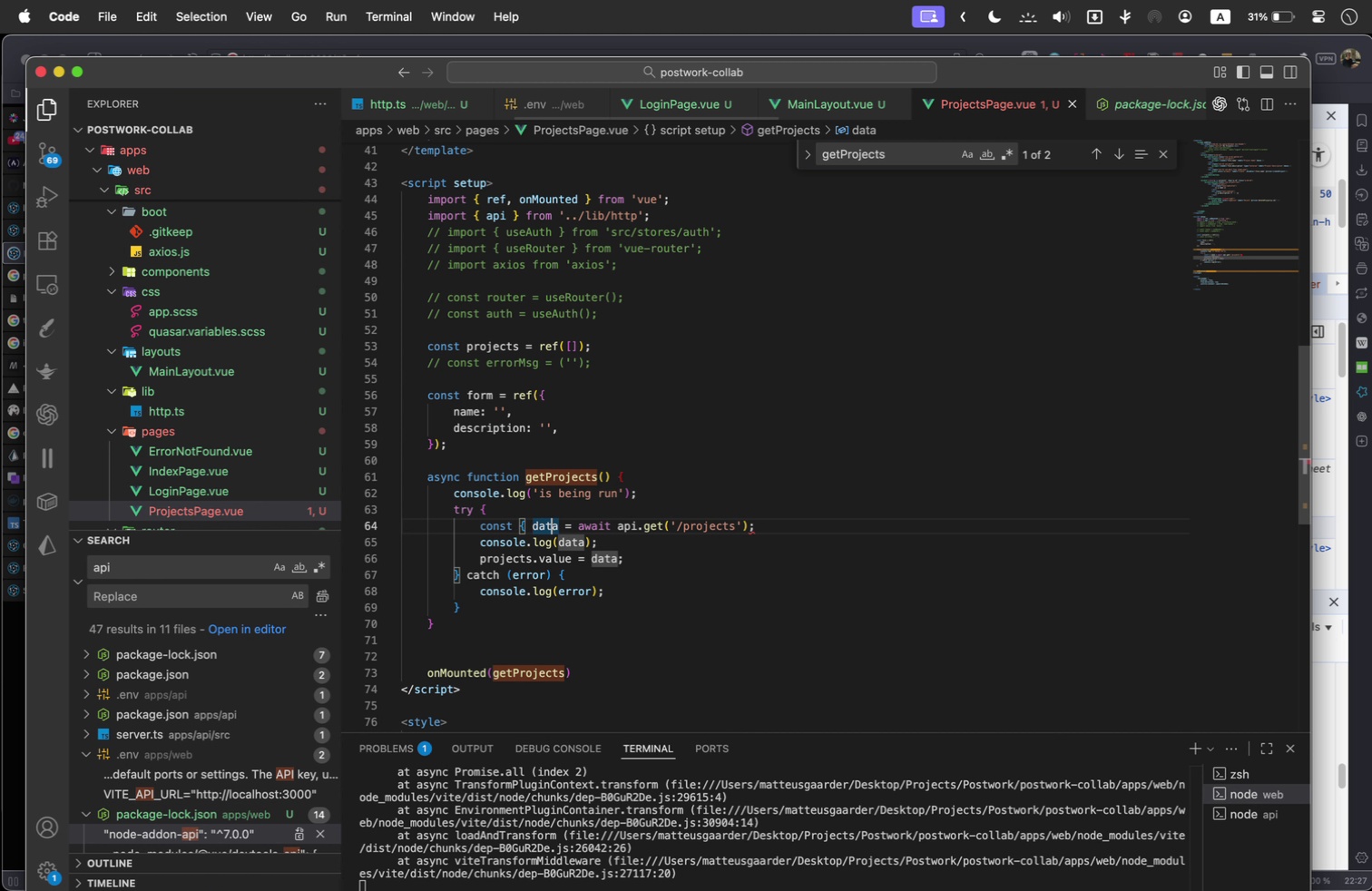 
key(ArrowRight)
 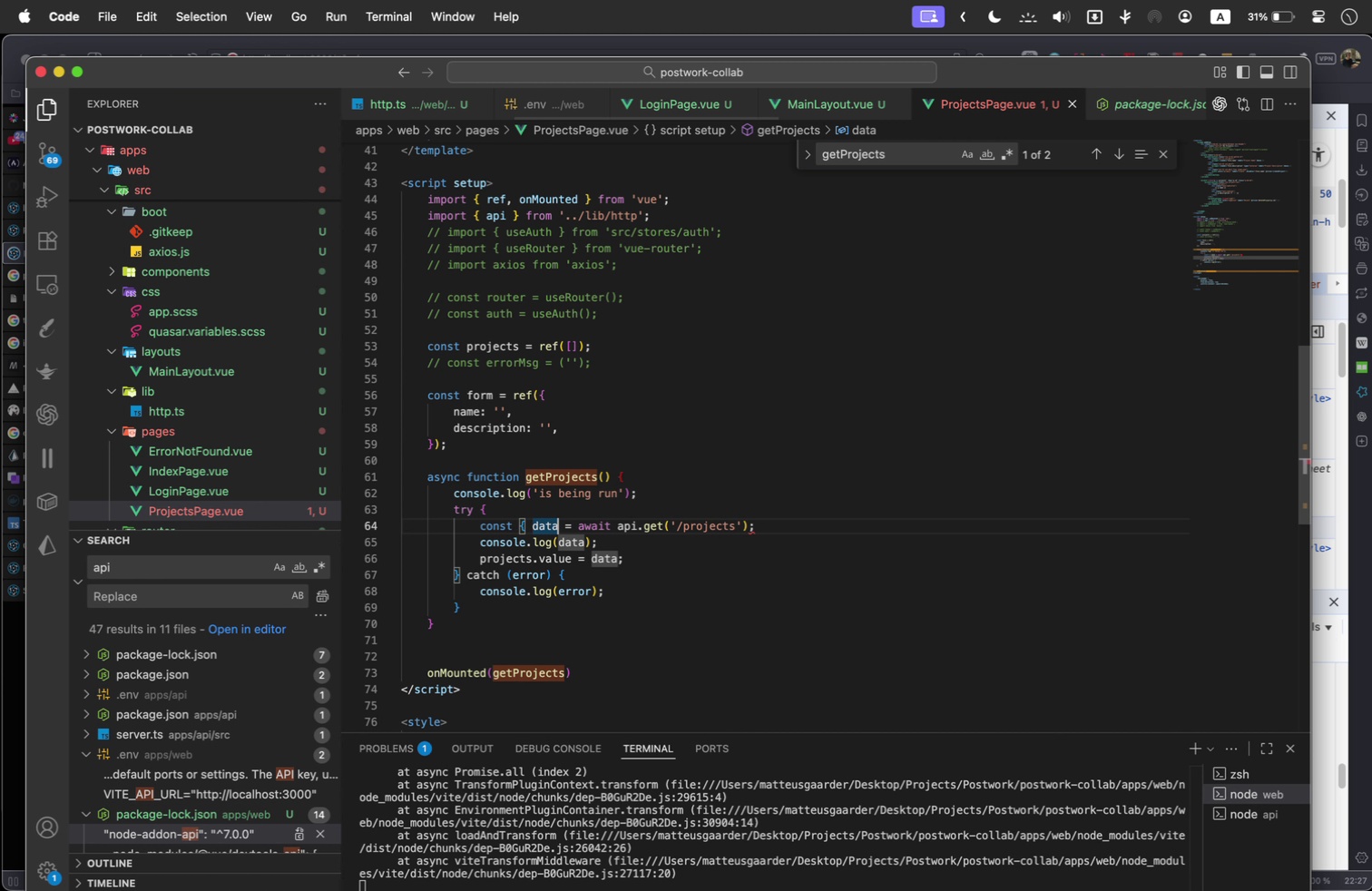 
key(ArrowRight)